 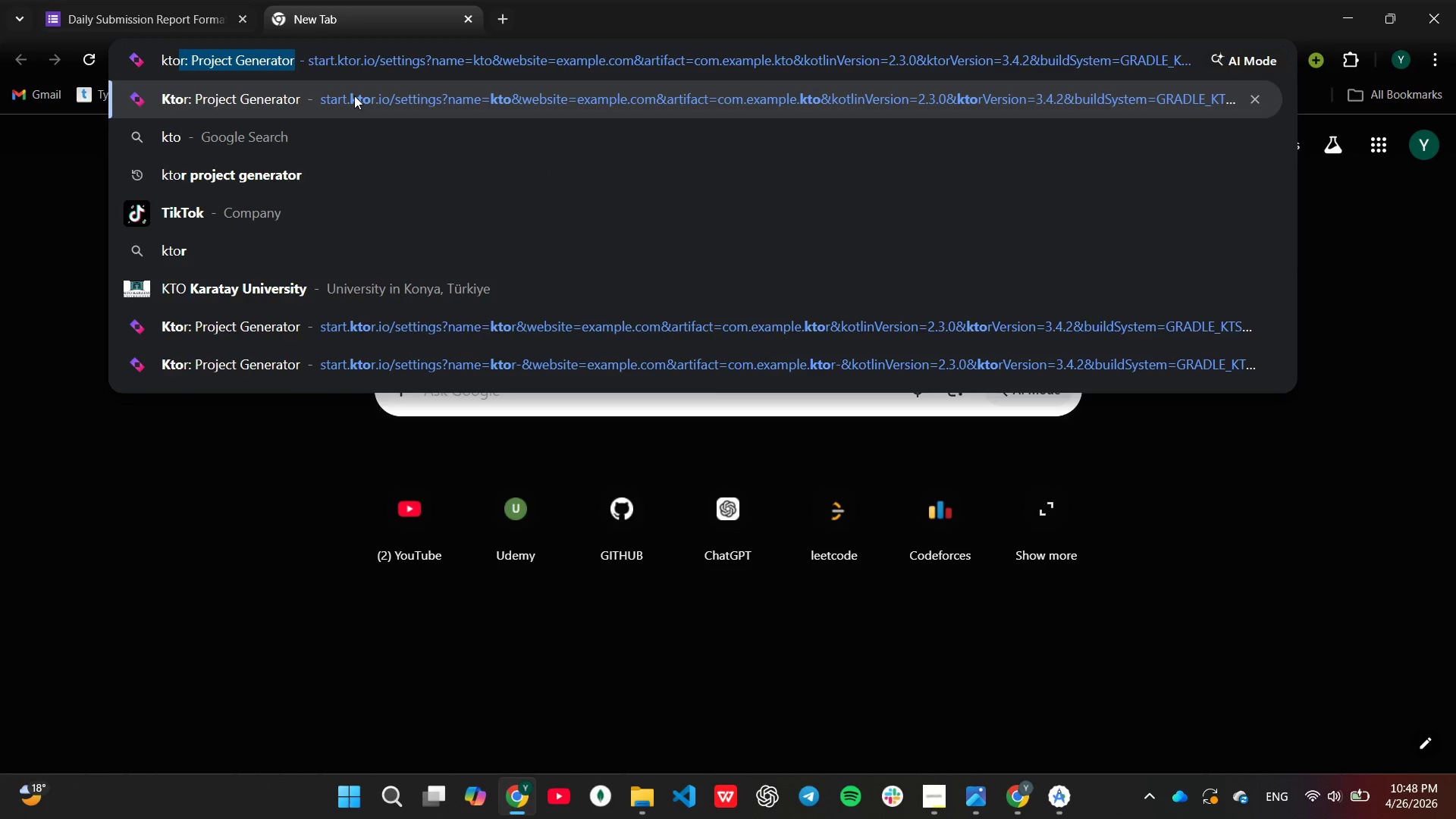 
key(Enter)
 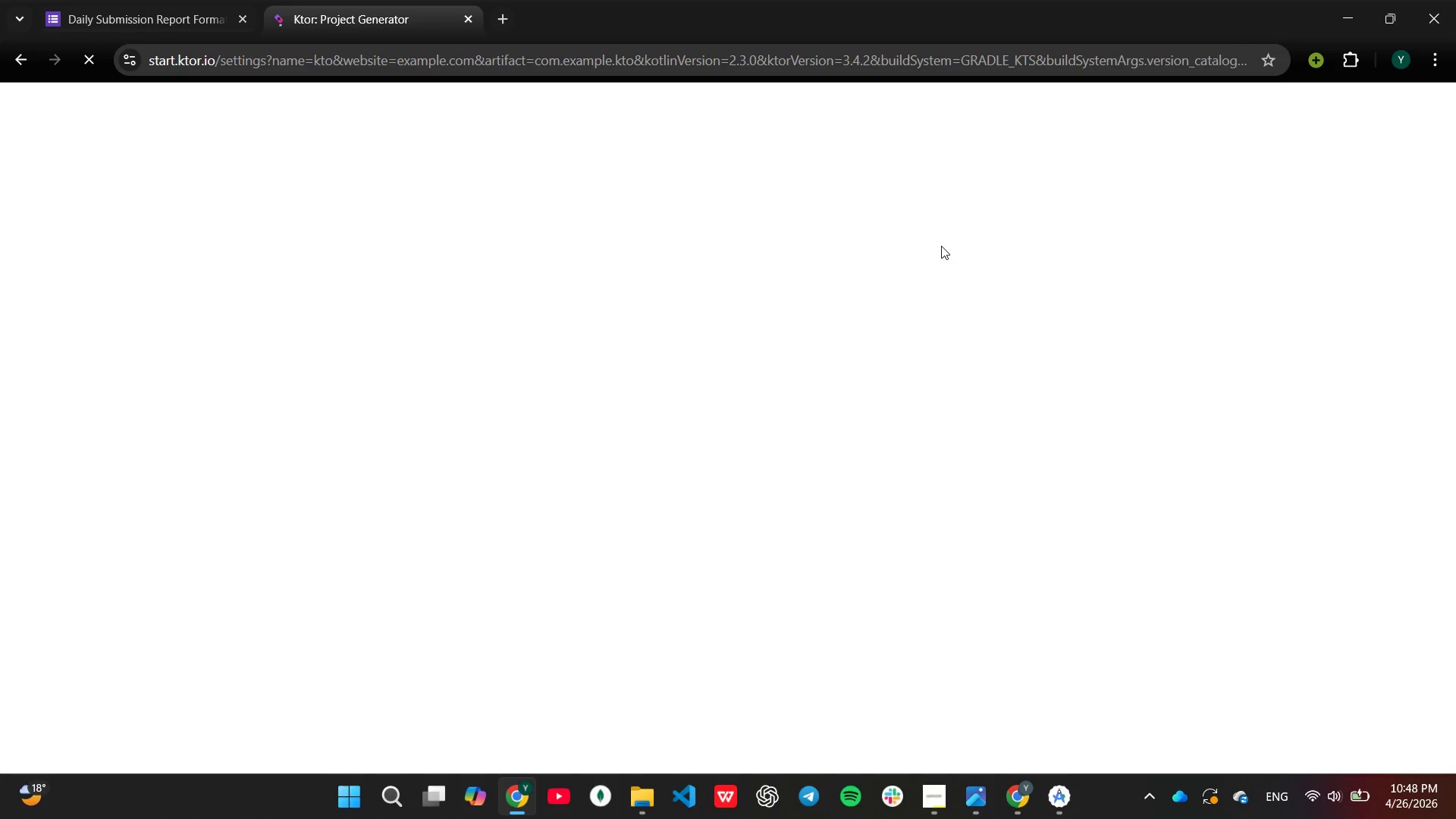 
wait(7.3)
 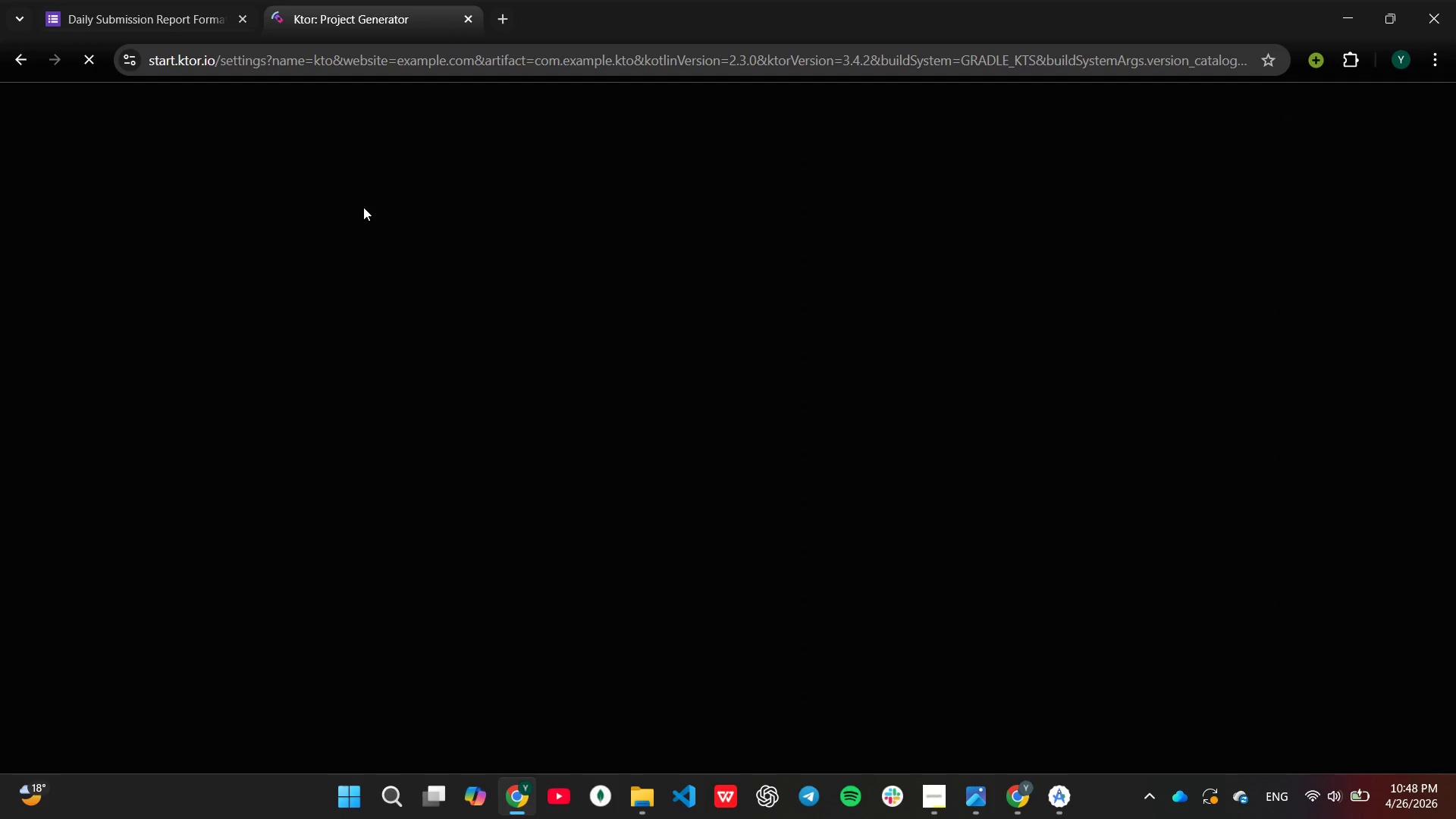 
left_click([896, 278])
 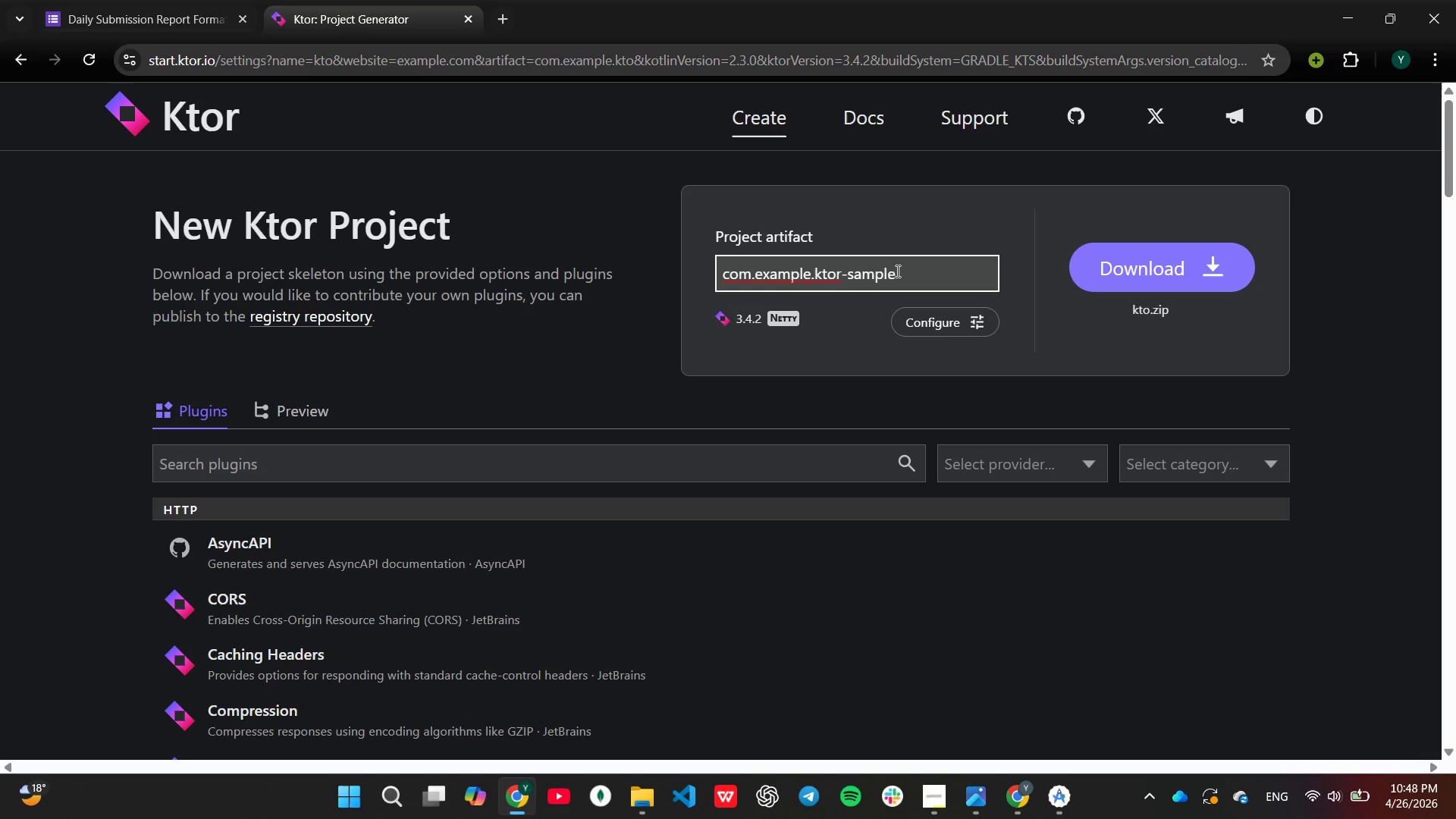 
hold_key(key=Backspace, duration=1.05)
 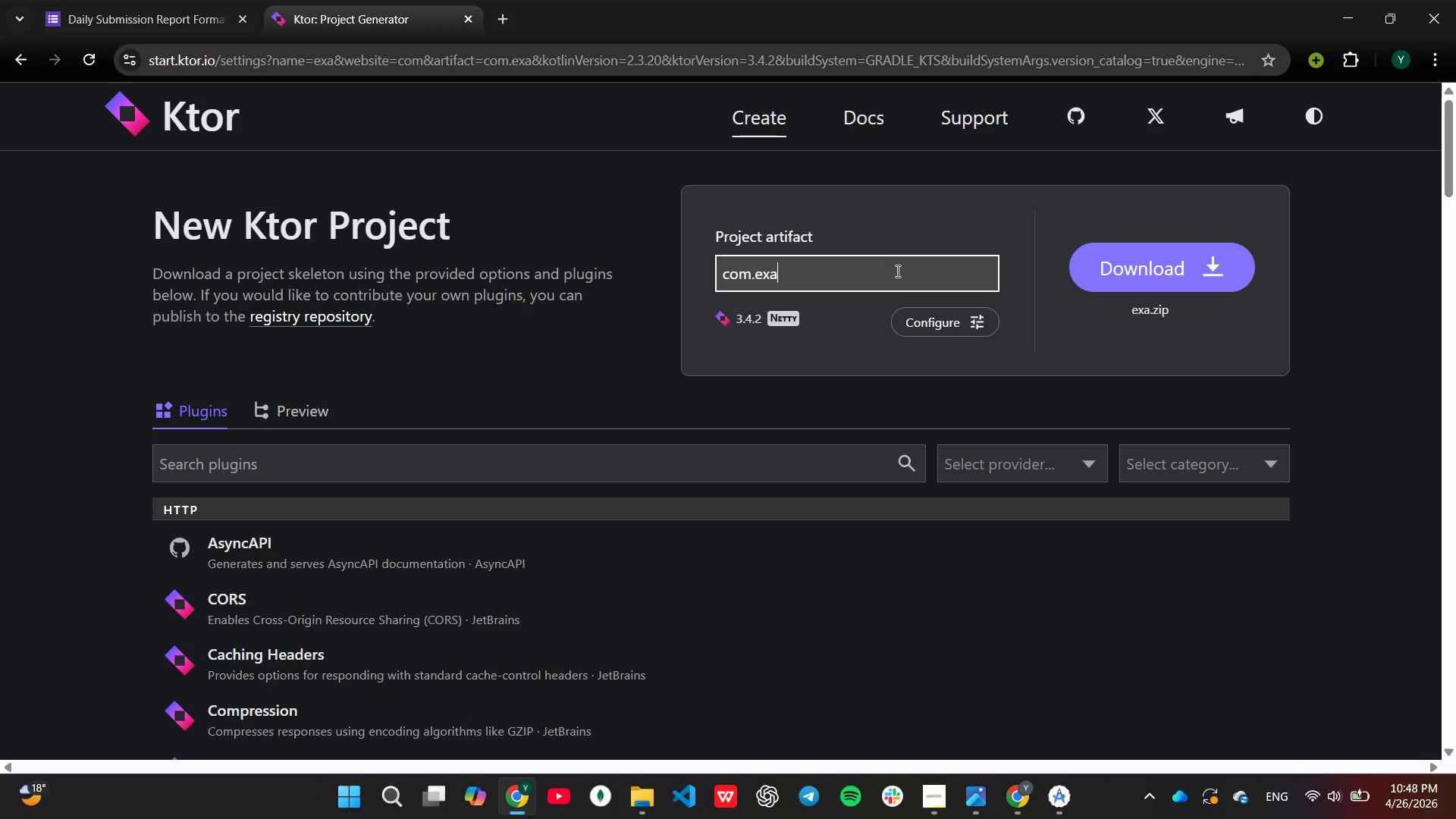 
key(Backspace)
 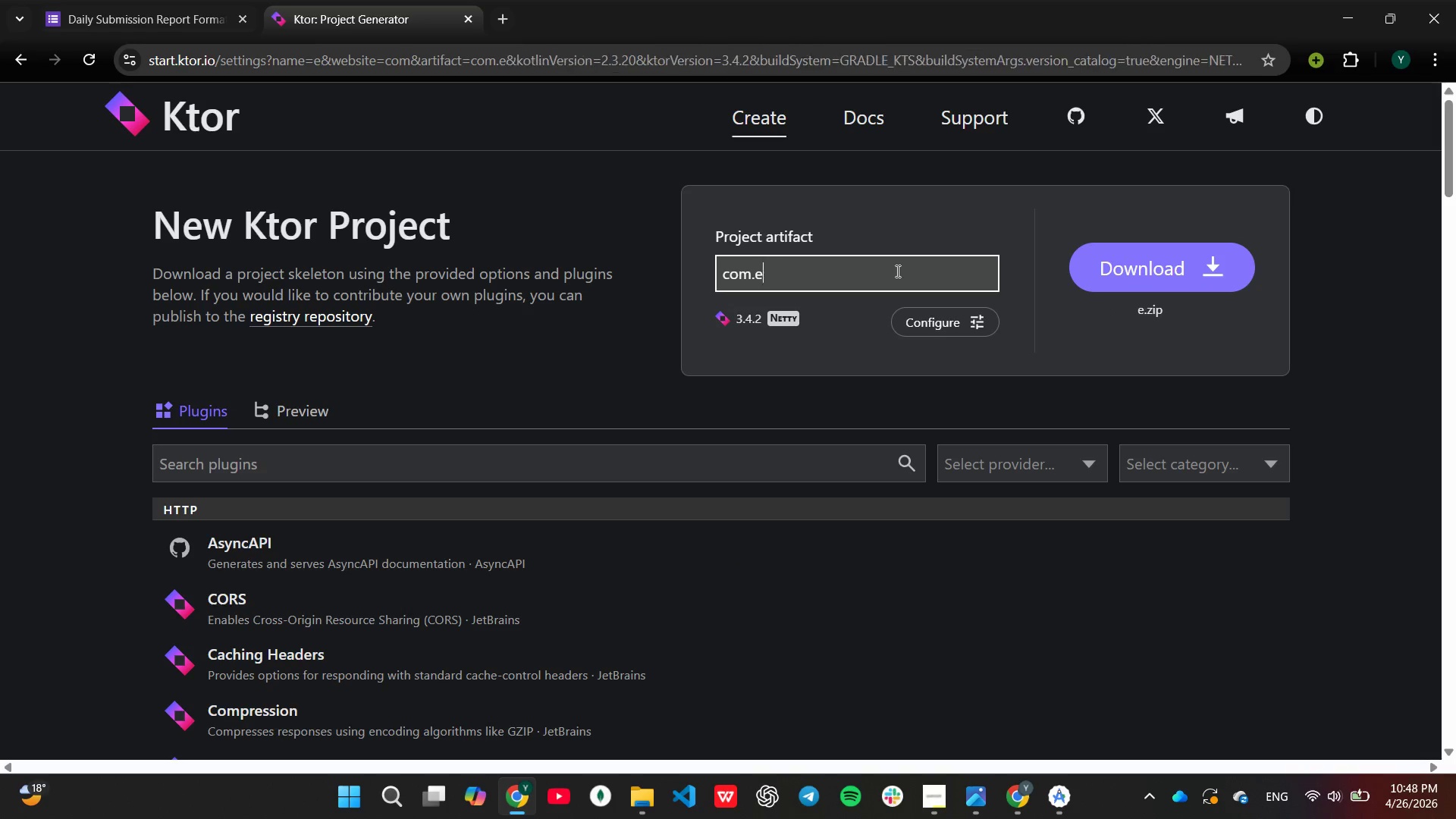 
key(Backspace)
 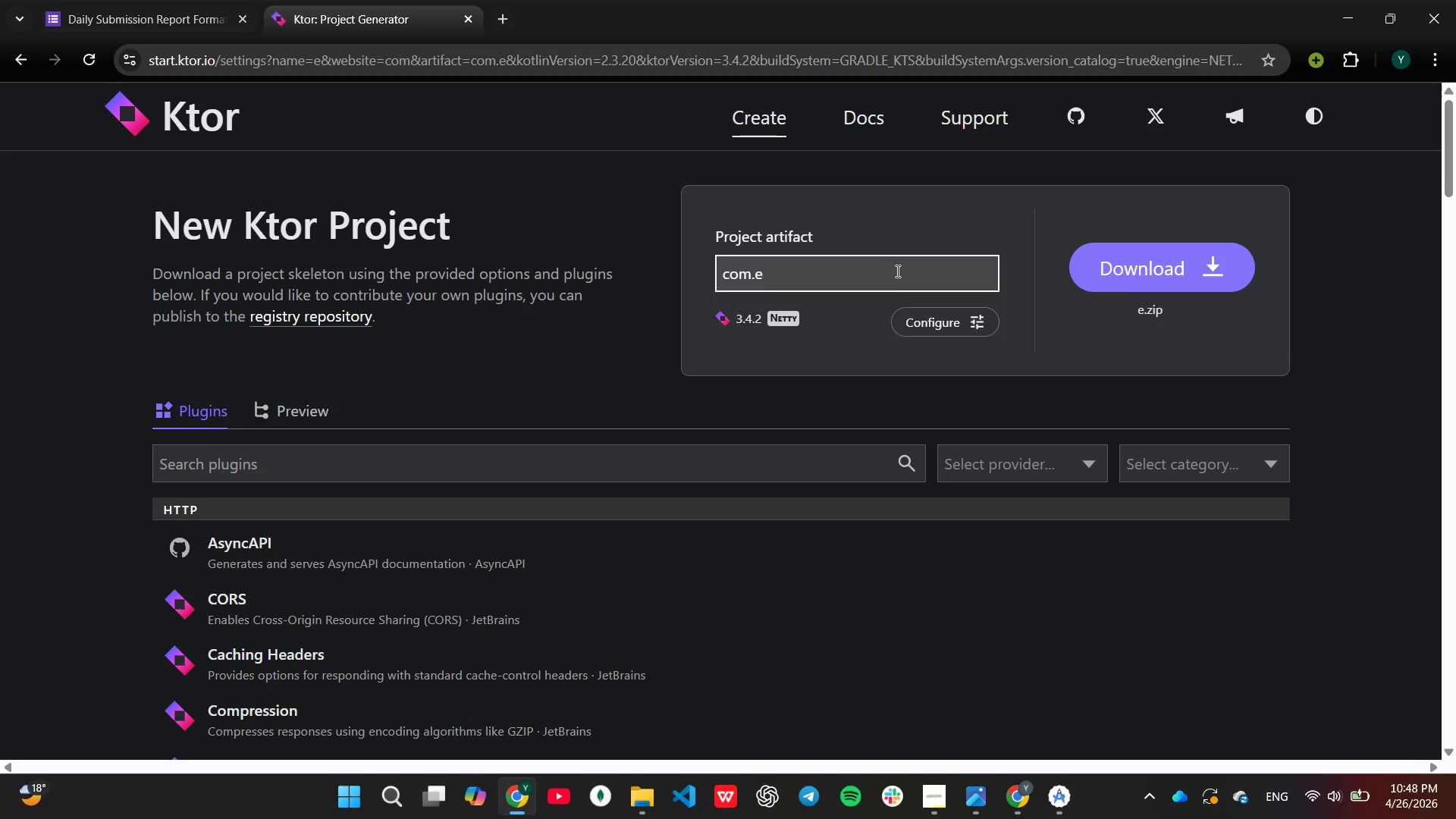 
key(Backspace)
 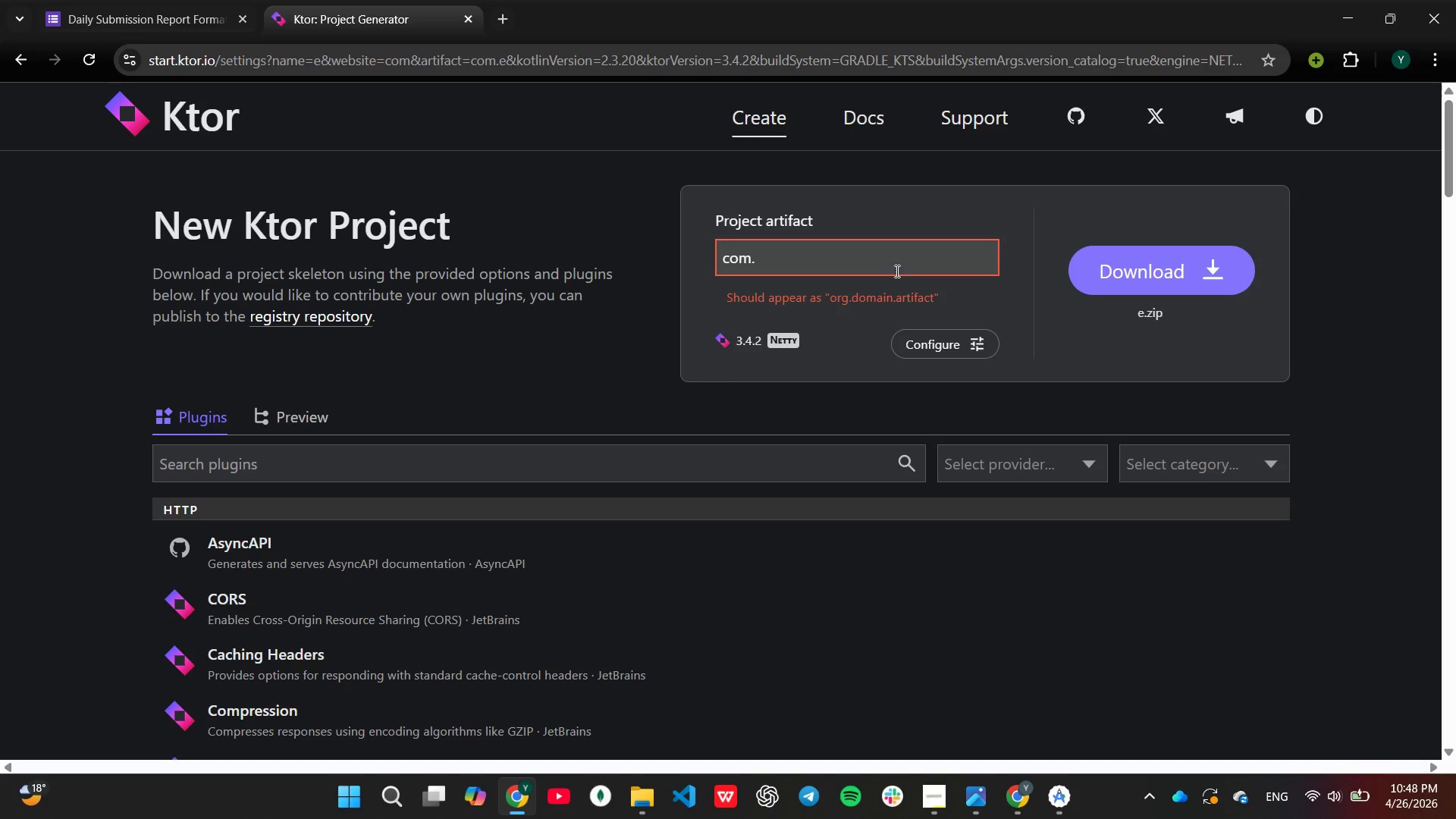 
wait(5.19)
 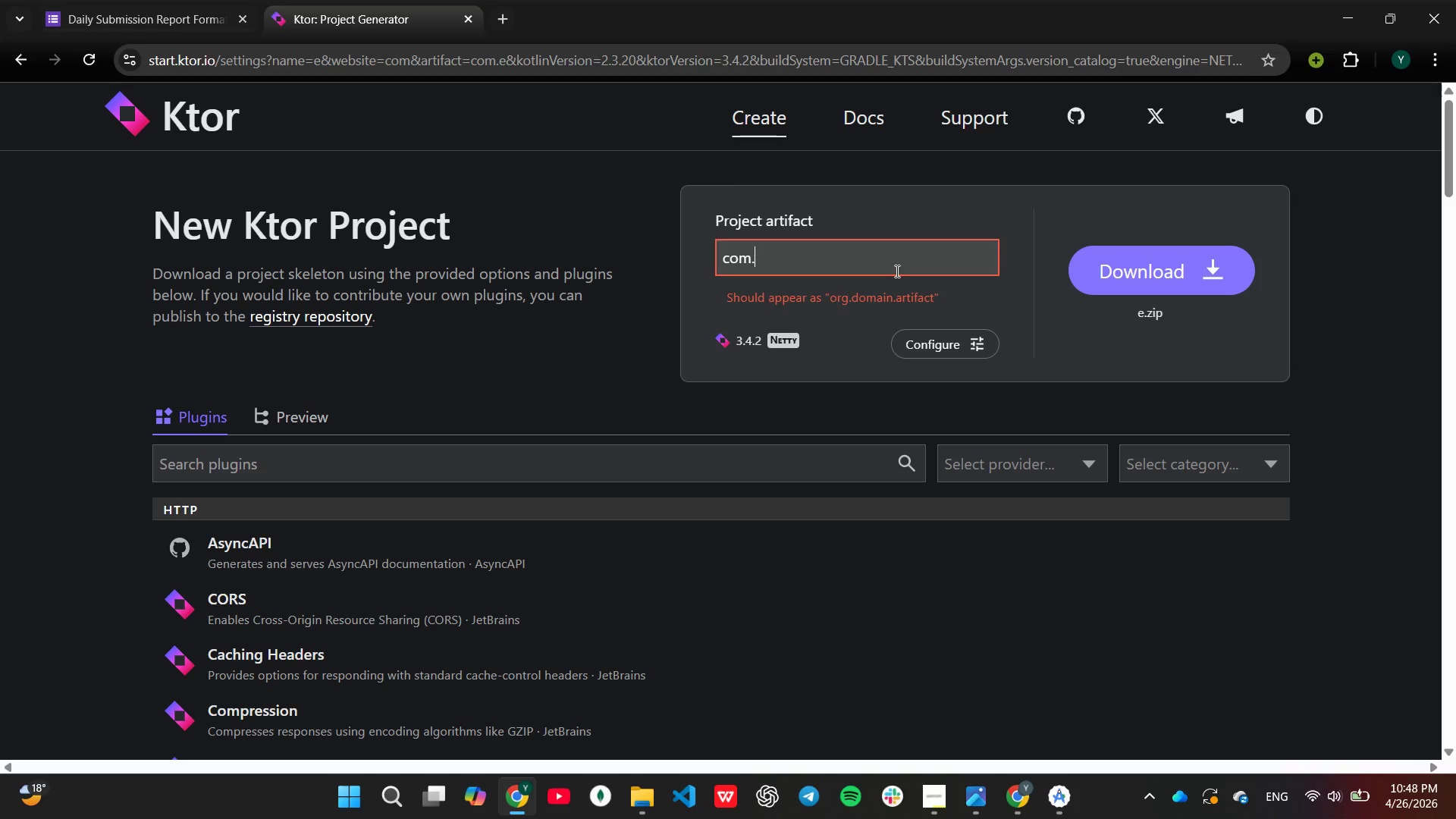 
type(luminarest)
 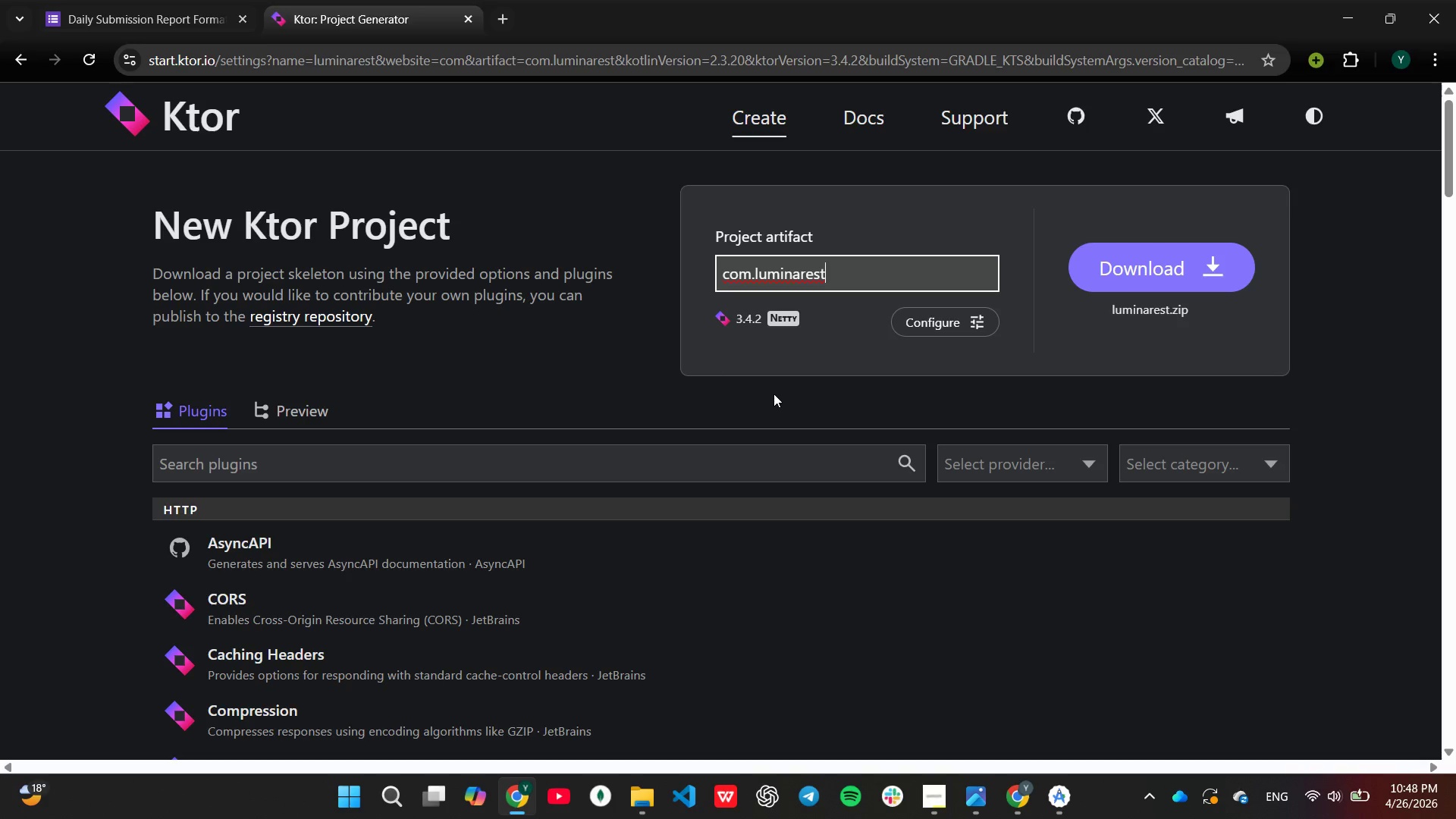 
wait(19.19)
 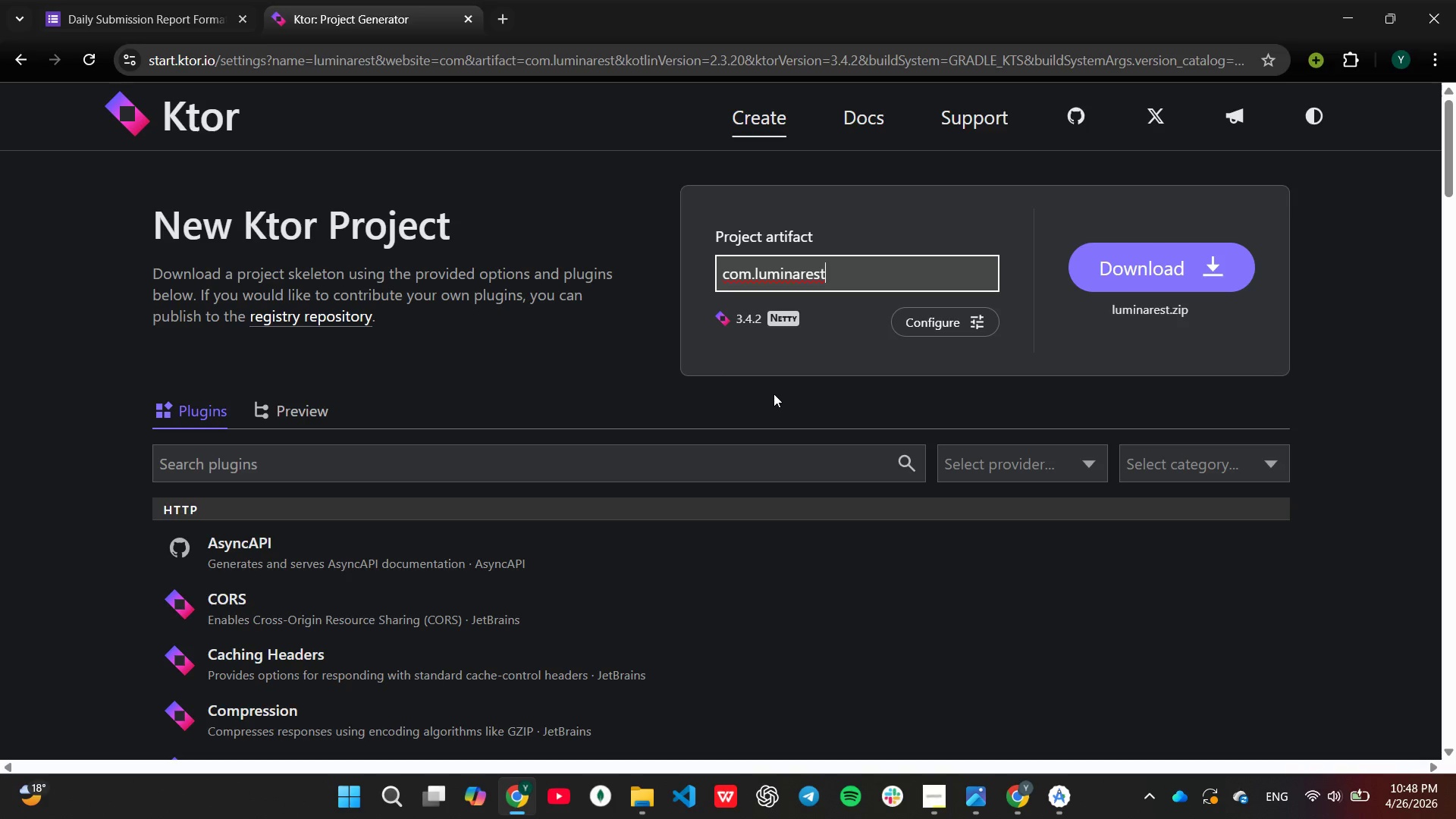 
scroll: coordinate [638, 446], scroll_direction: down, amount: 1.0
 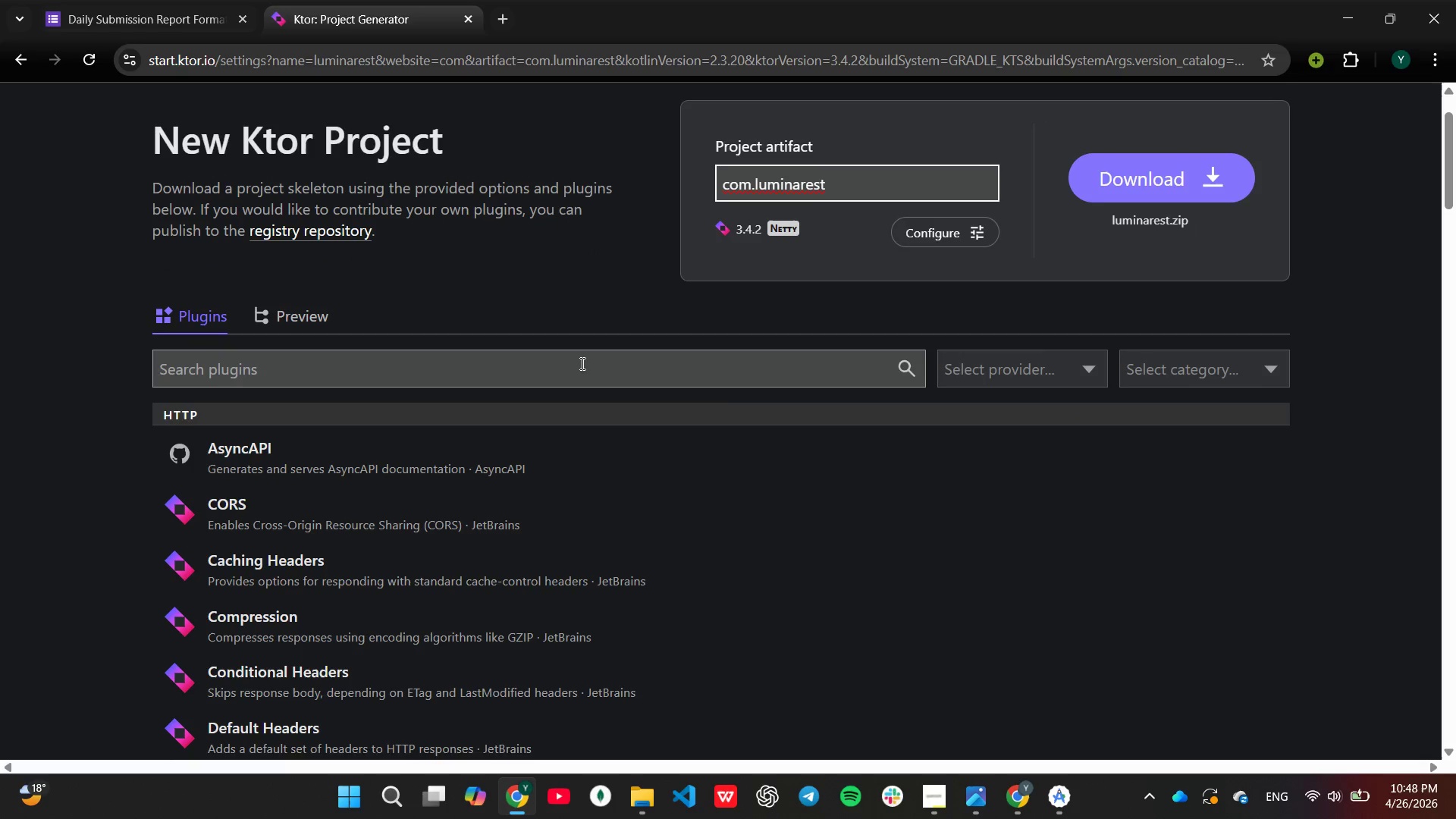 
left_click([581, 363])
 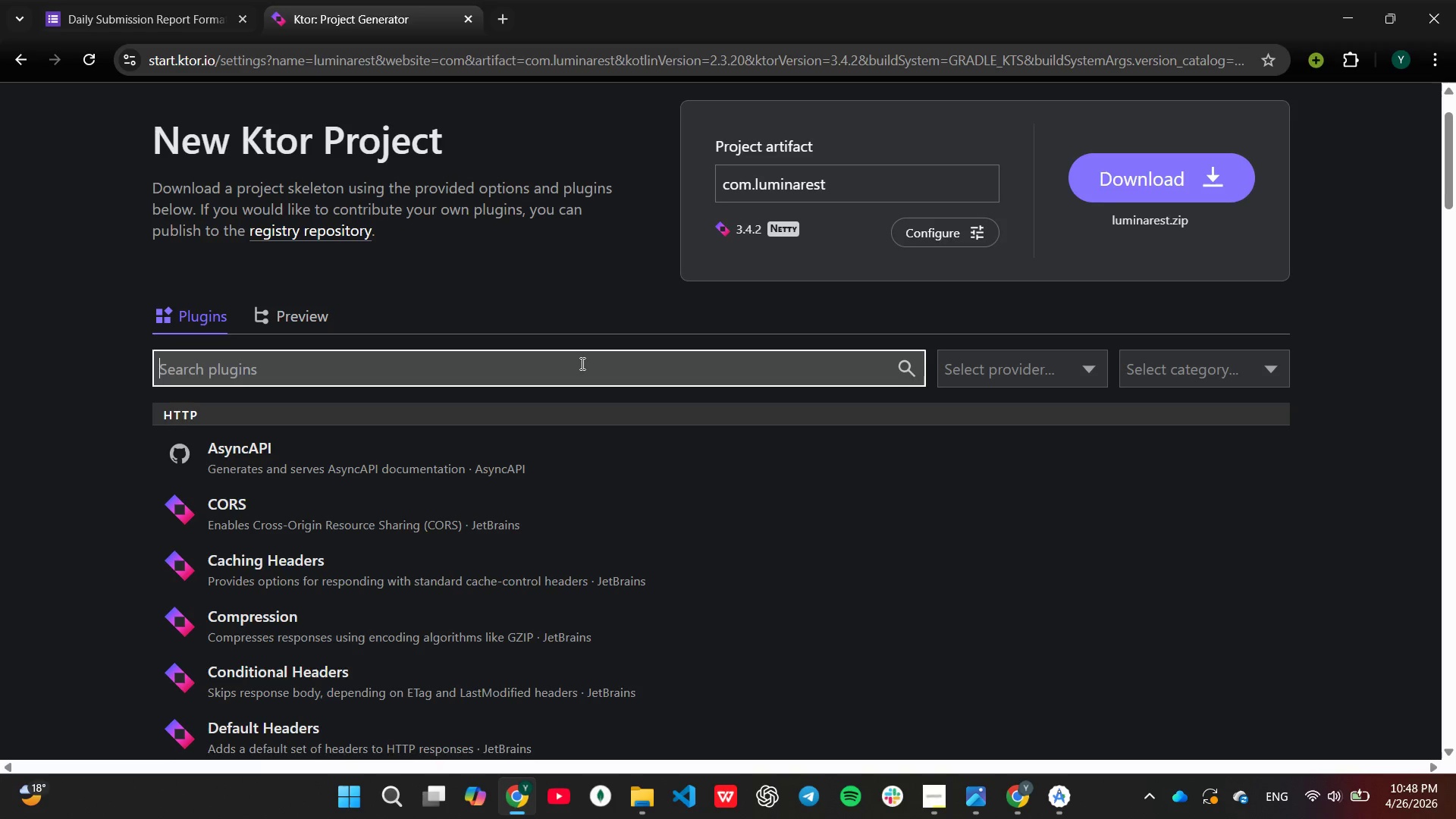 
type(rou)
 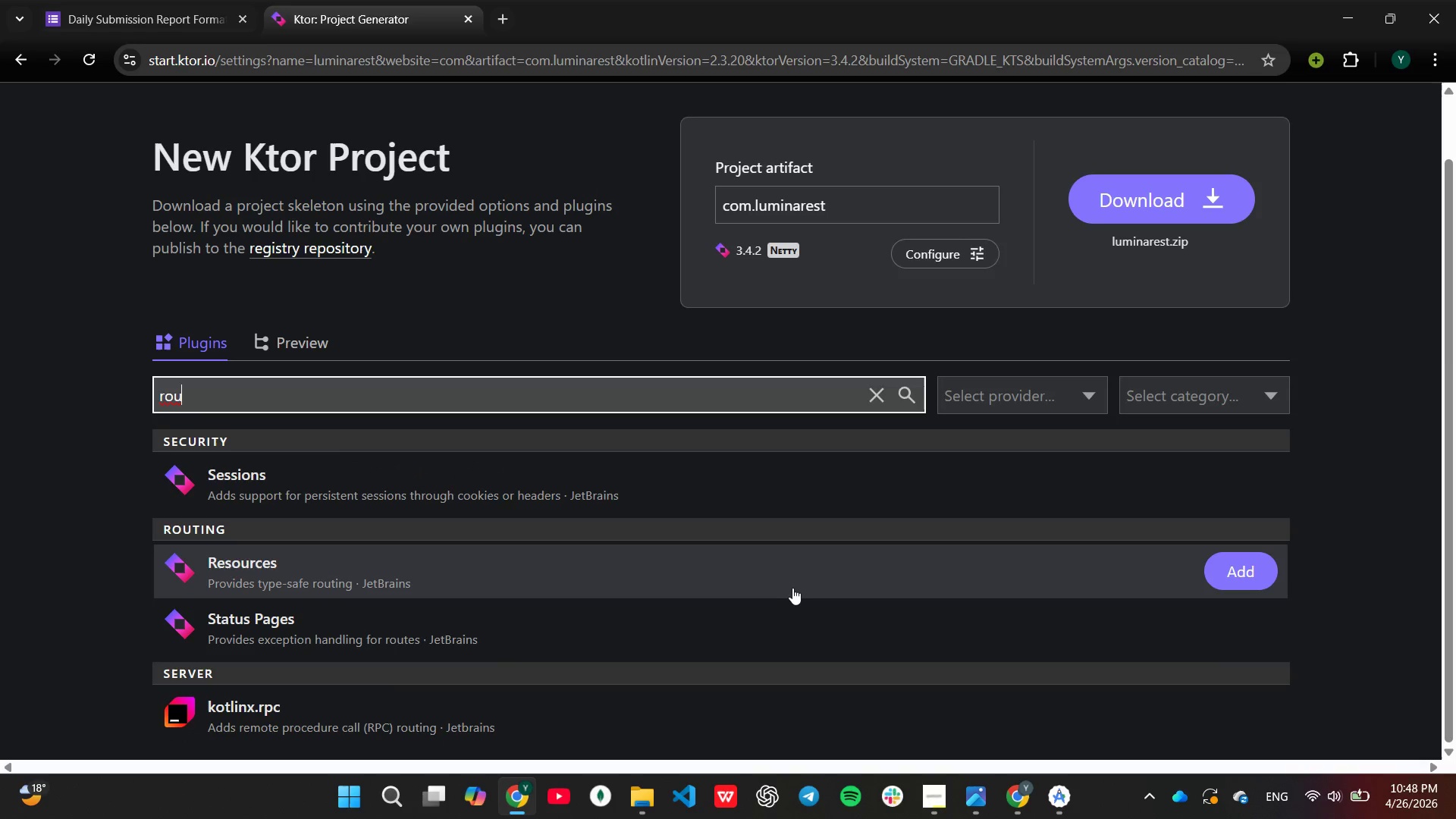 
scroll: coordinate [795, 585], scroll_direction: down, amount: 1.0
 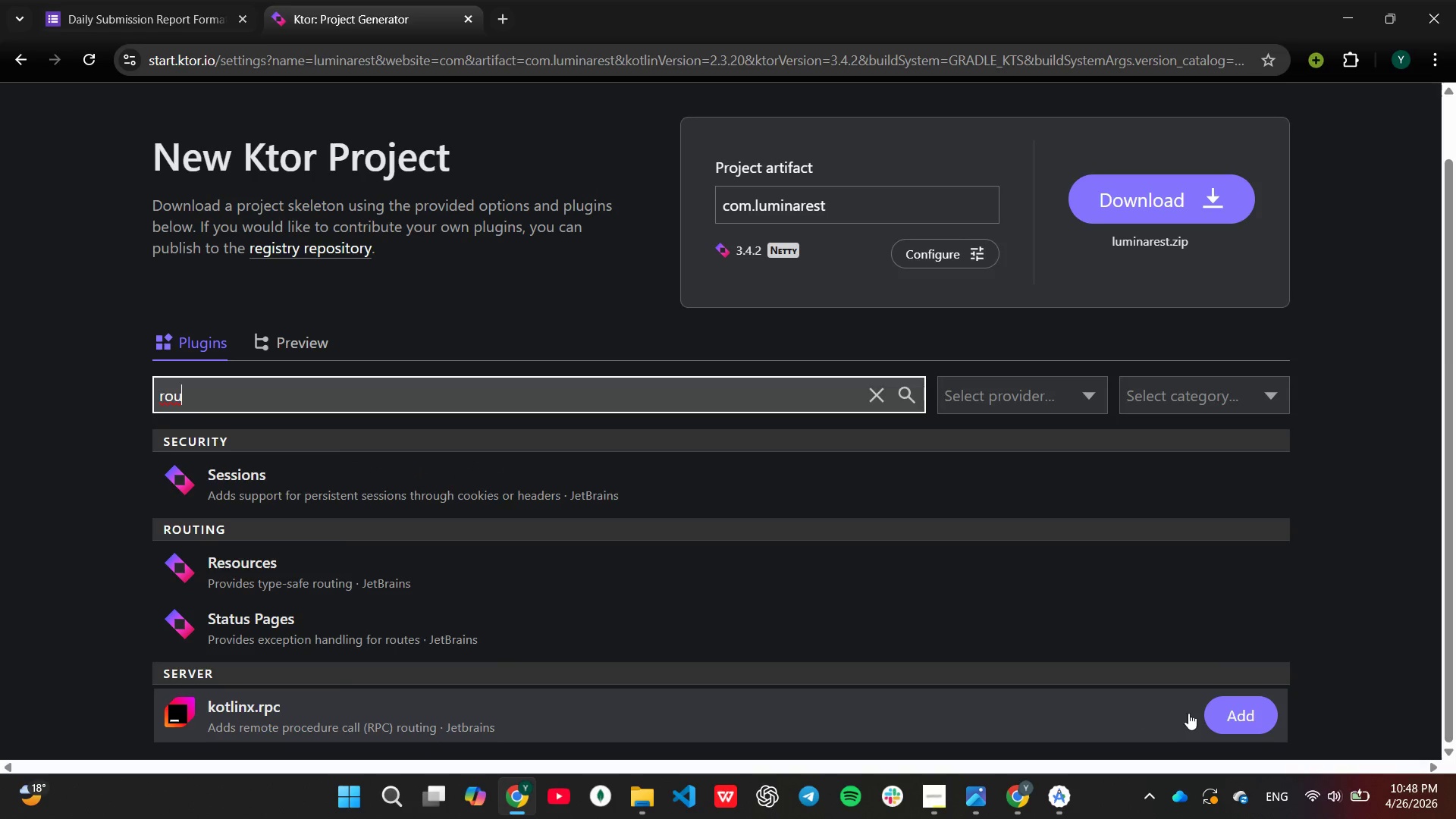 
left_click([1216, 720])
 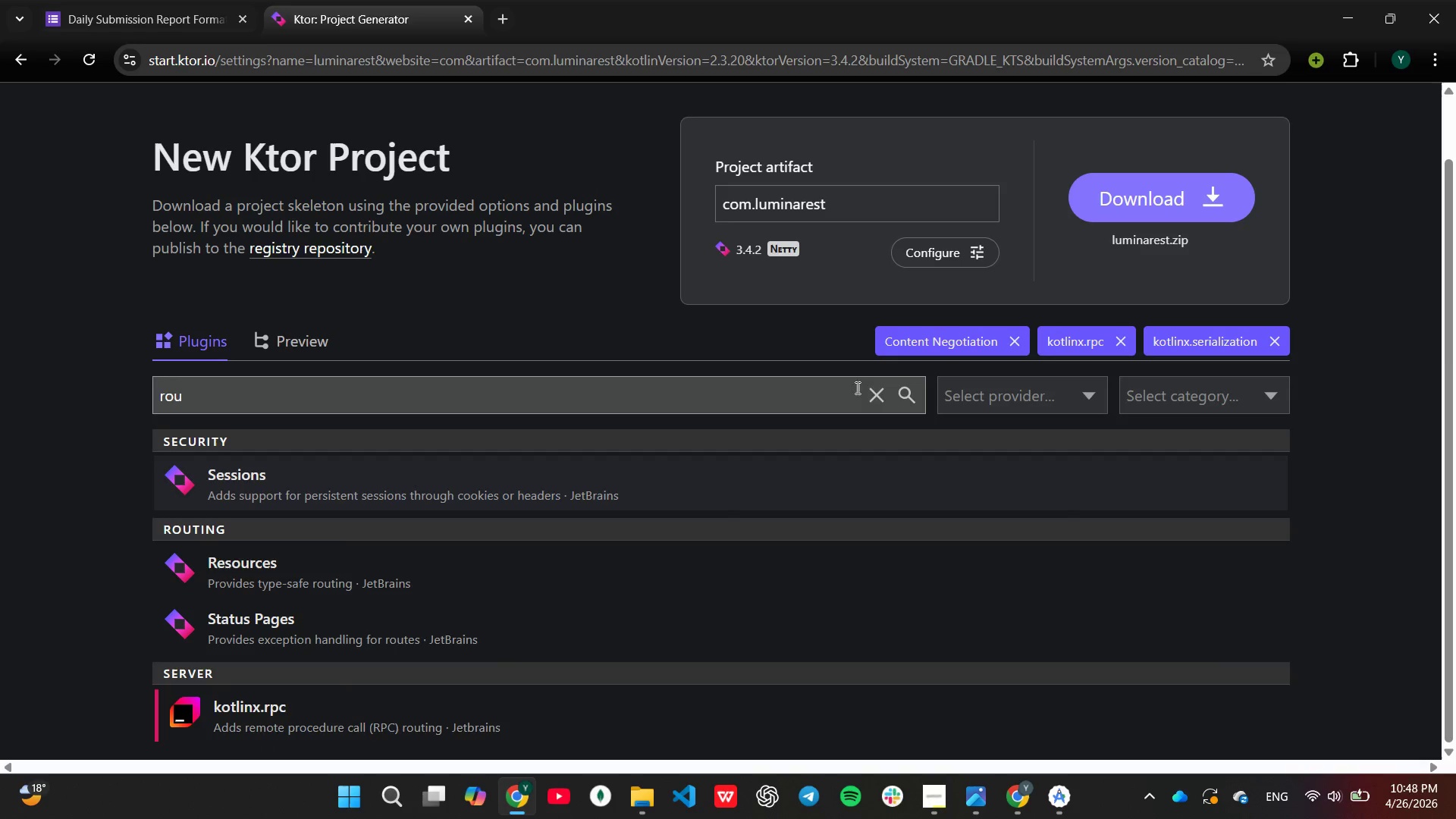 
left_click([877, 384])
 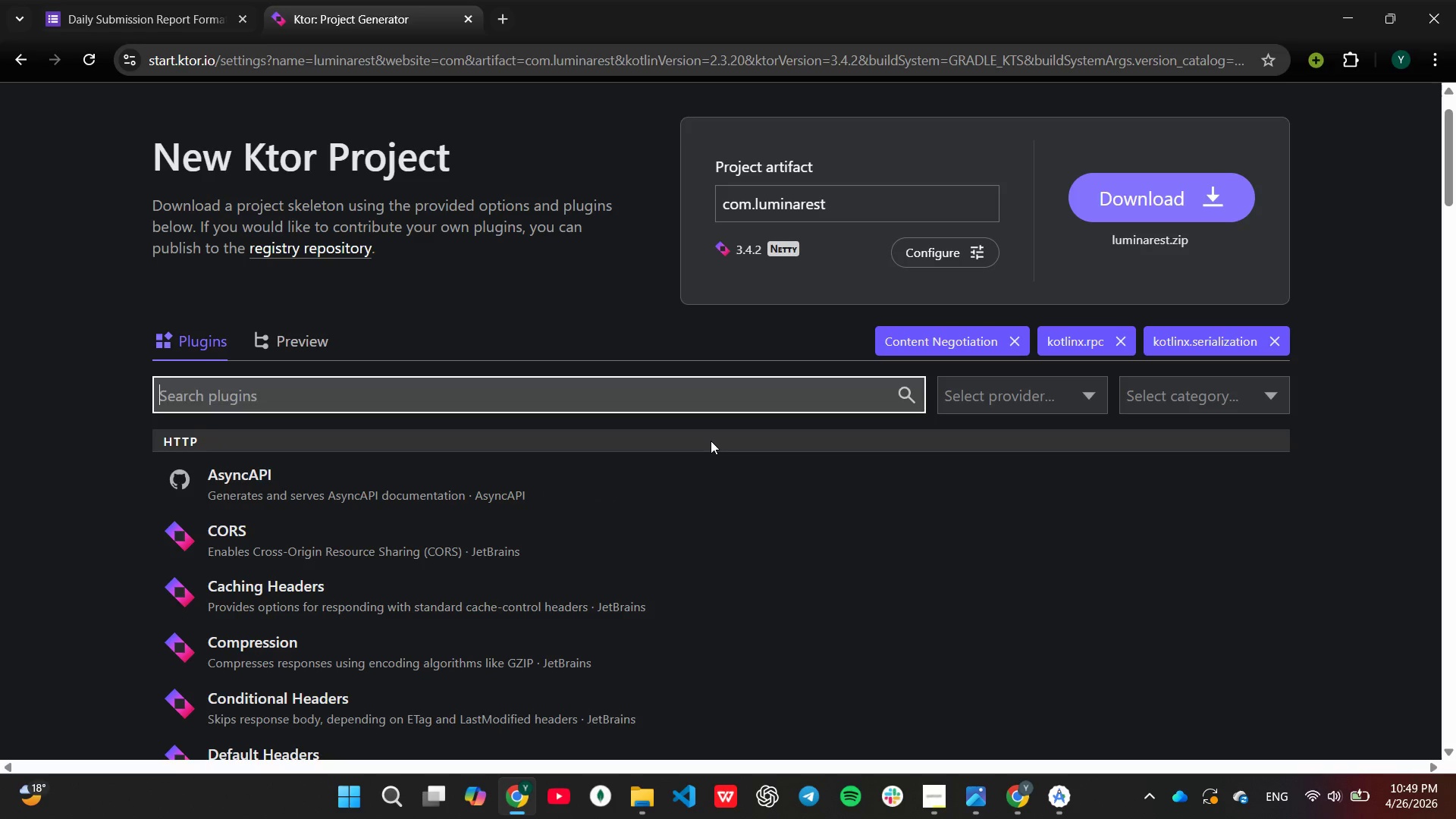 
wait(11.45)
 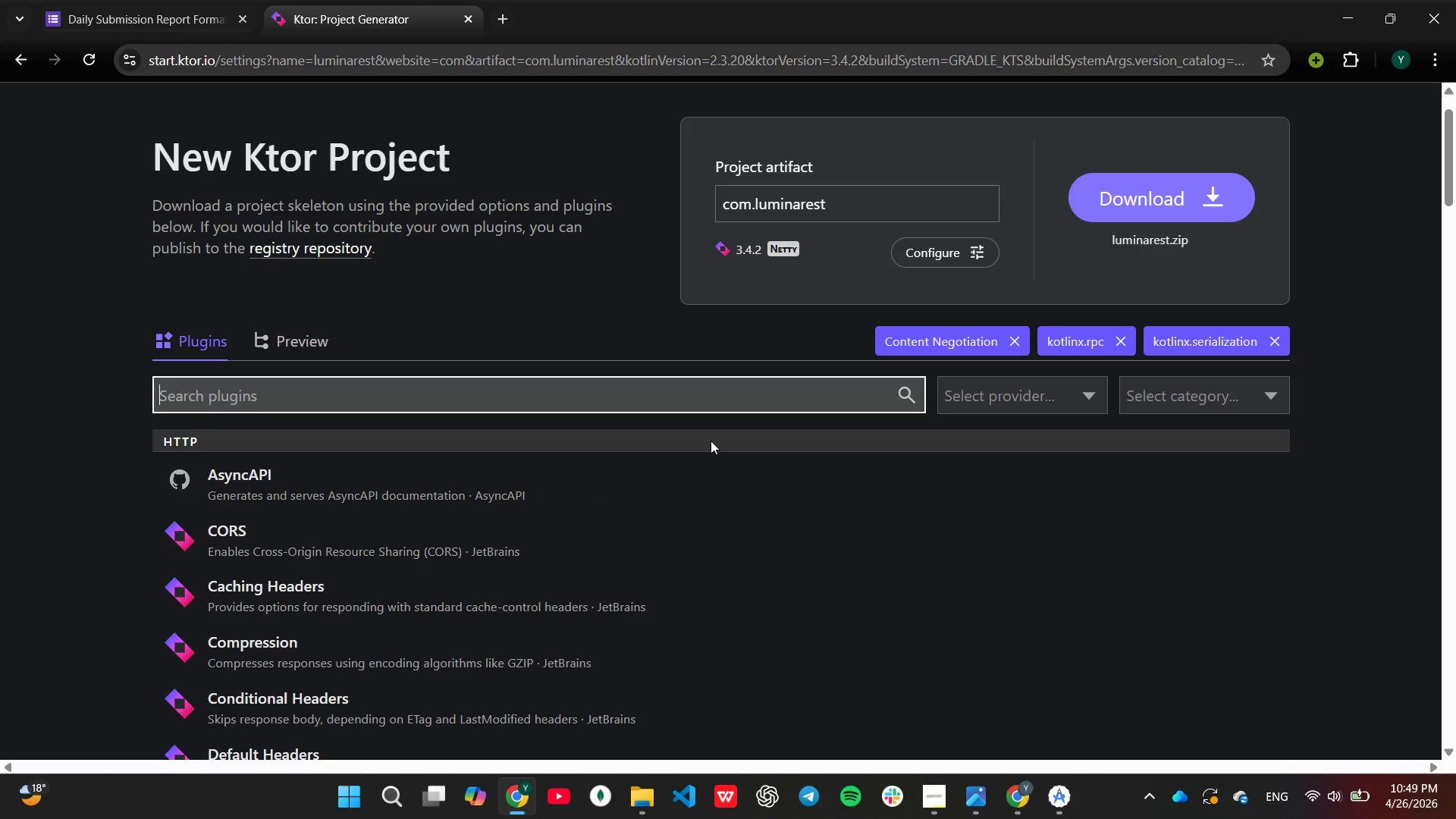 
left_click([1219, 199])
 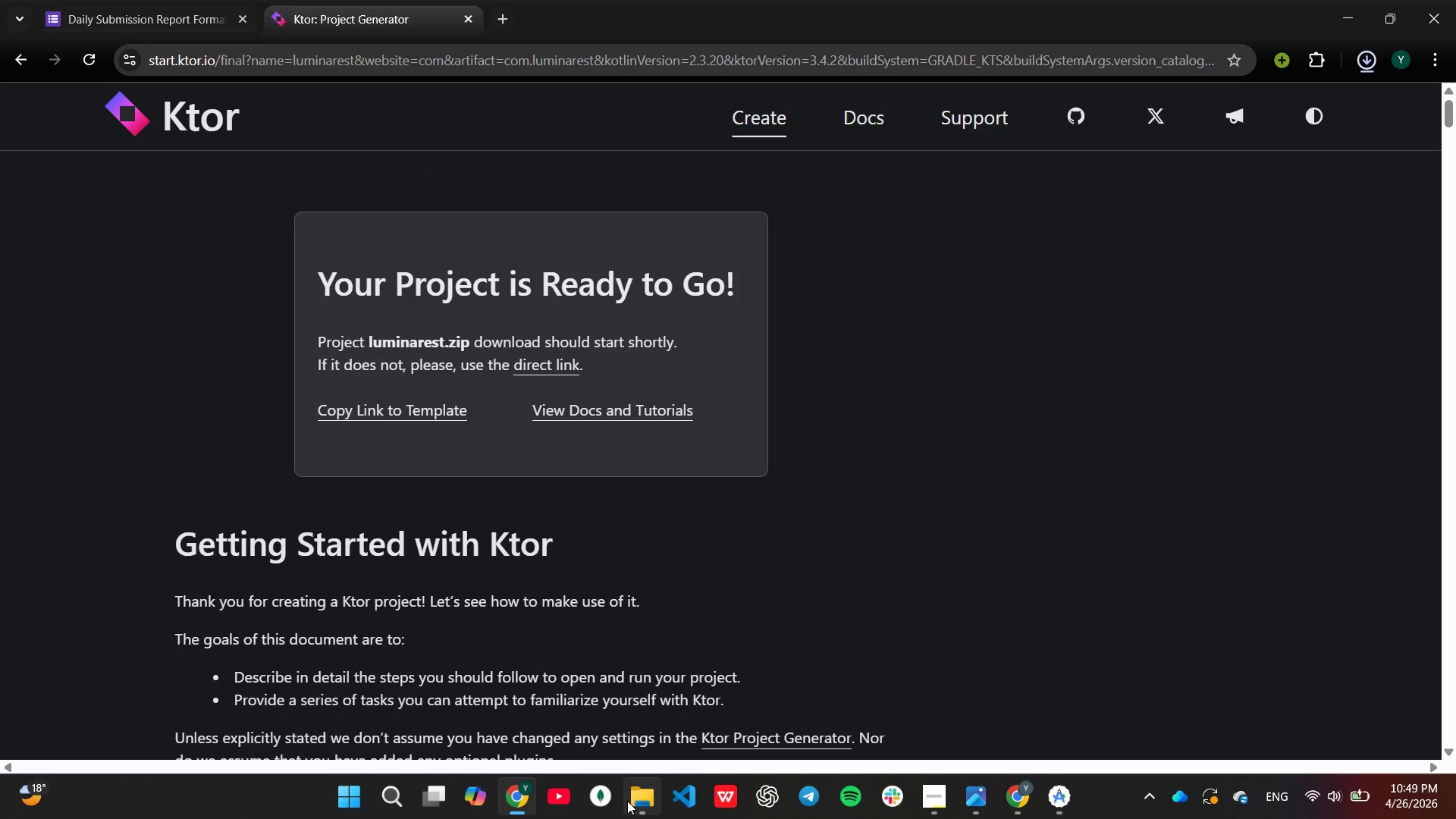 
left_click([627, 801])
 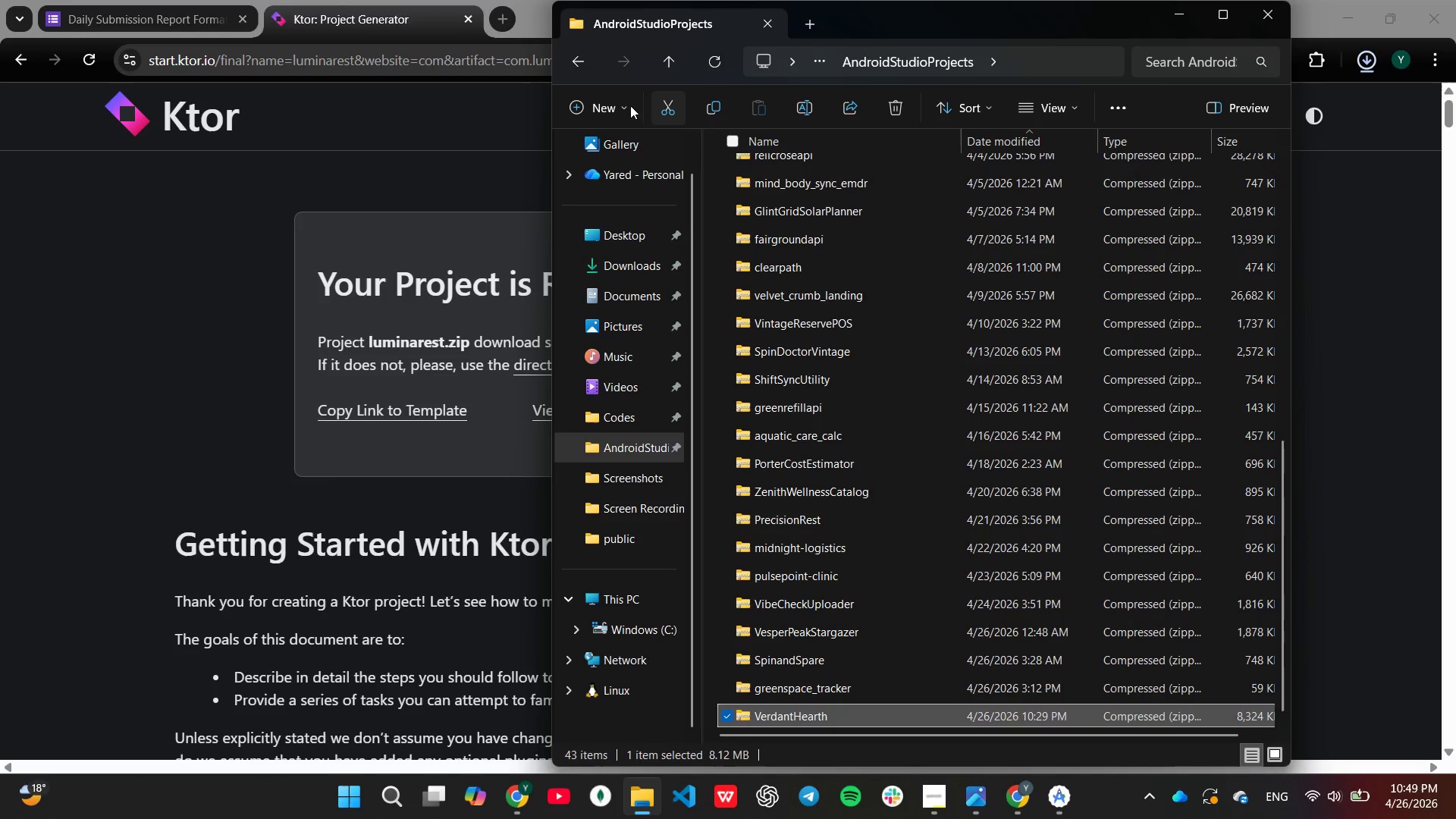 
left_click([607, 106])
 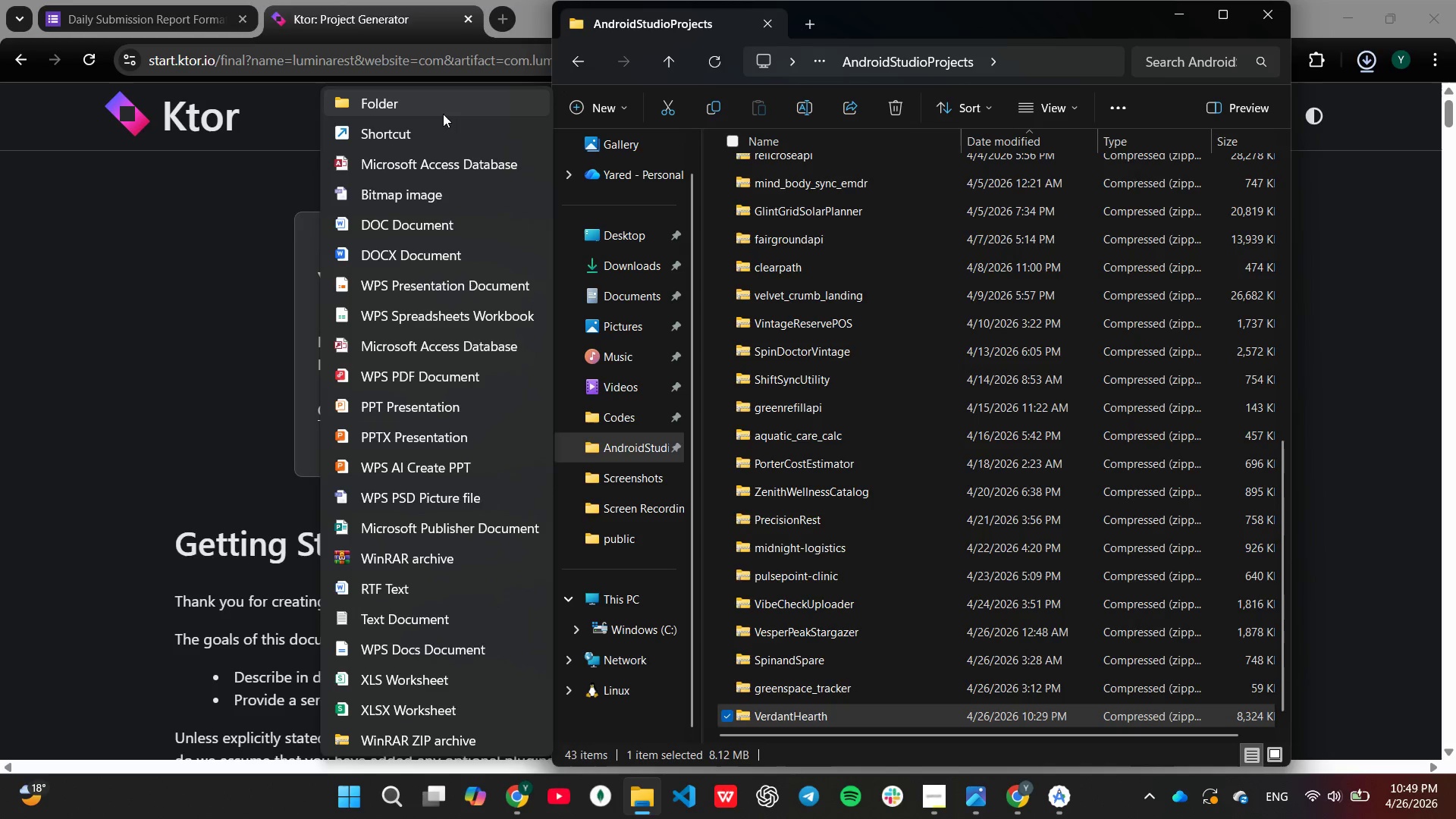 
left_click([443, 114])
 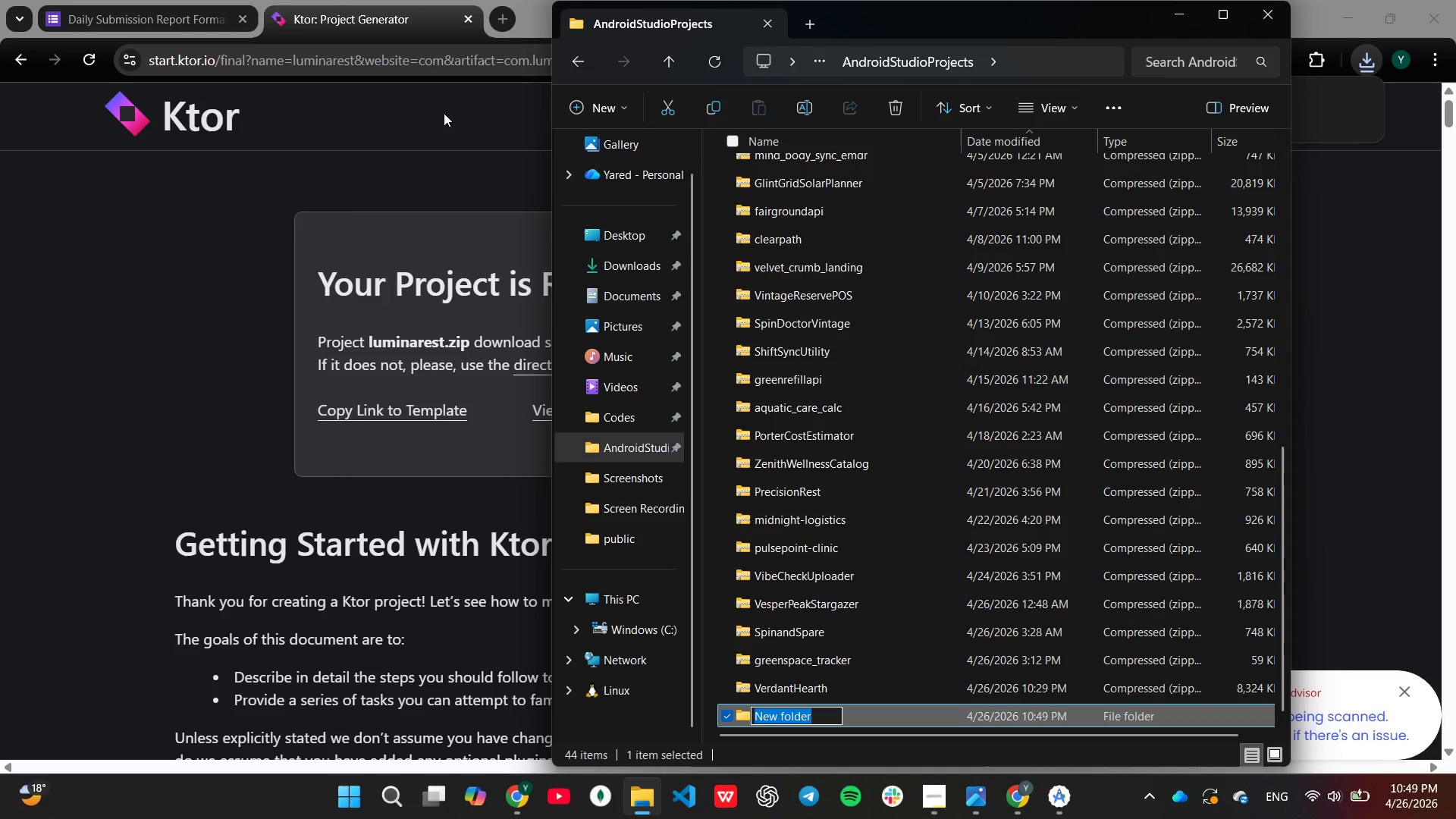 
type(LuminaRest)
 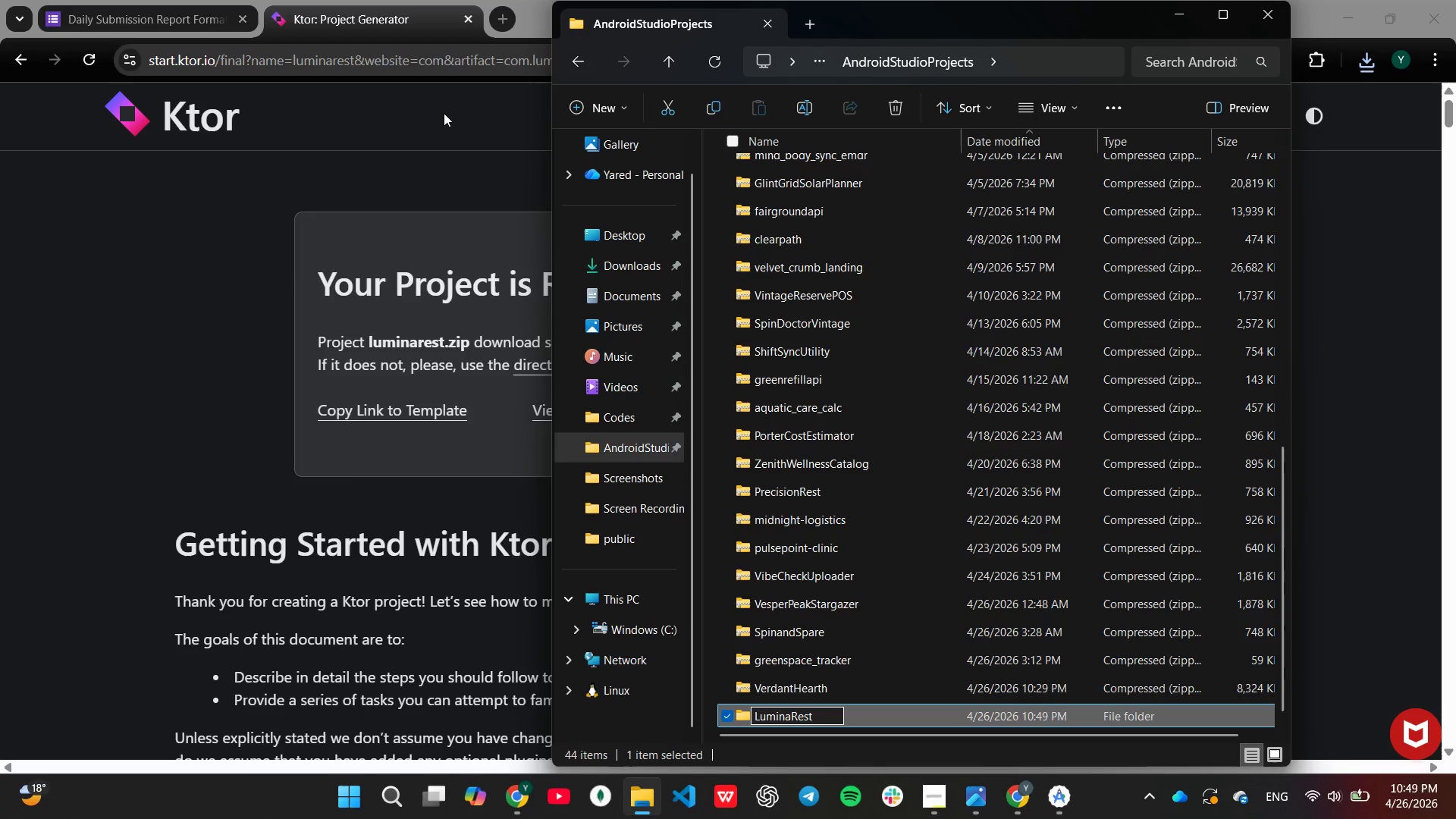 
key(Enter)
 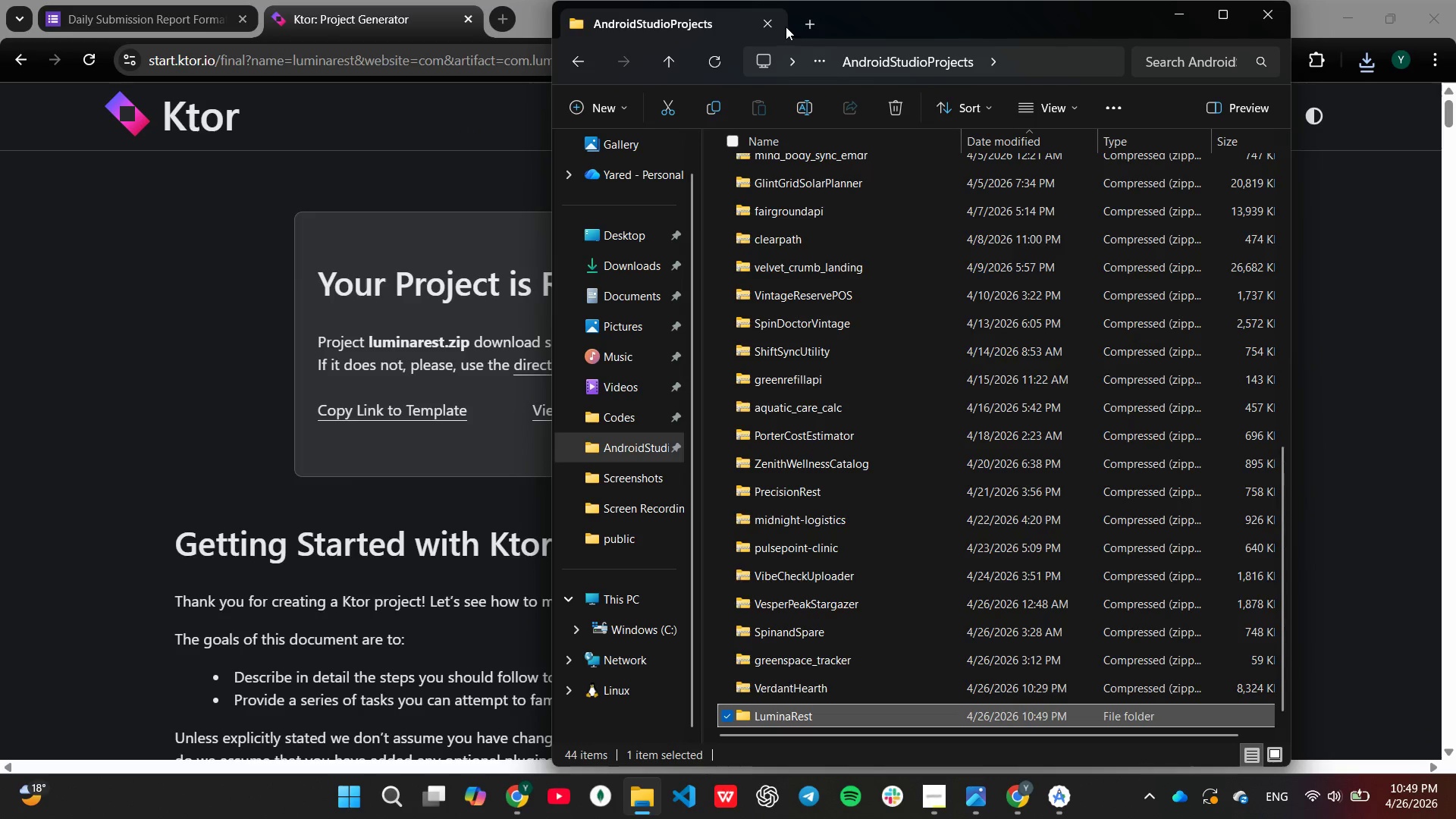 
left_click([801, 27])
 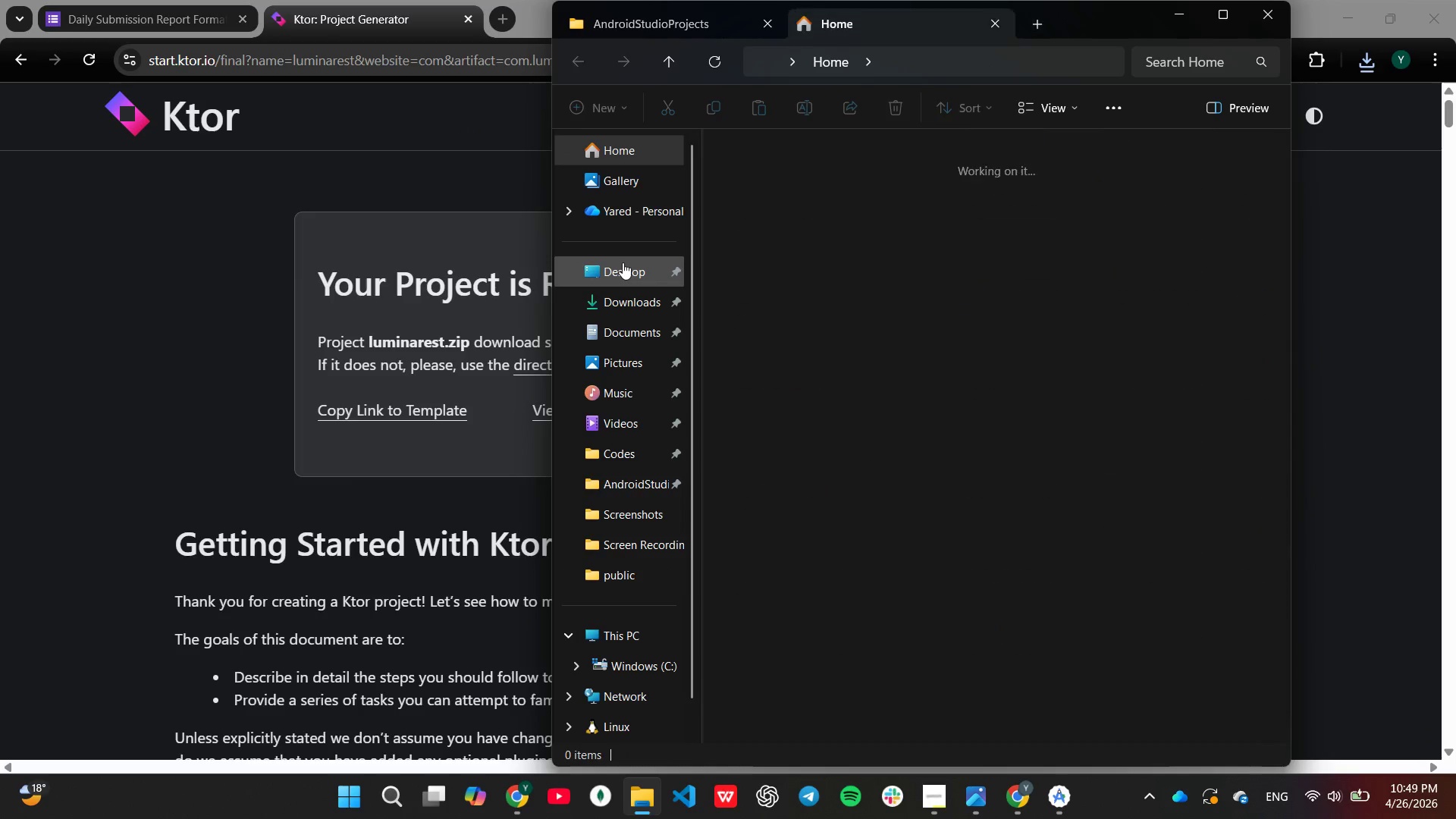 
left_click([620, 293])
 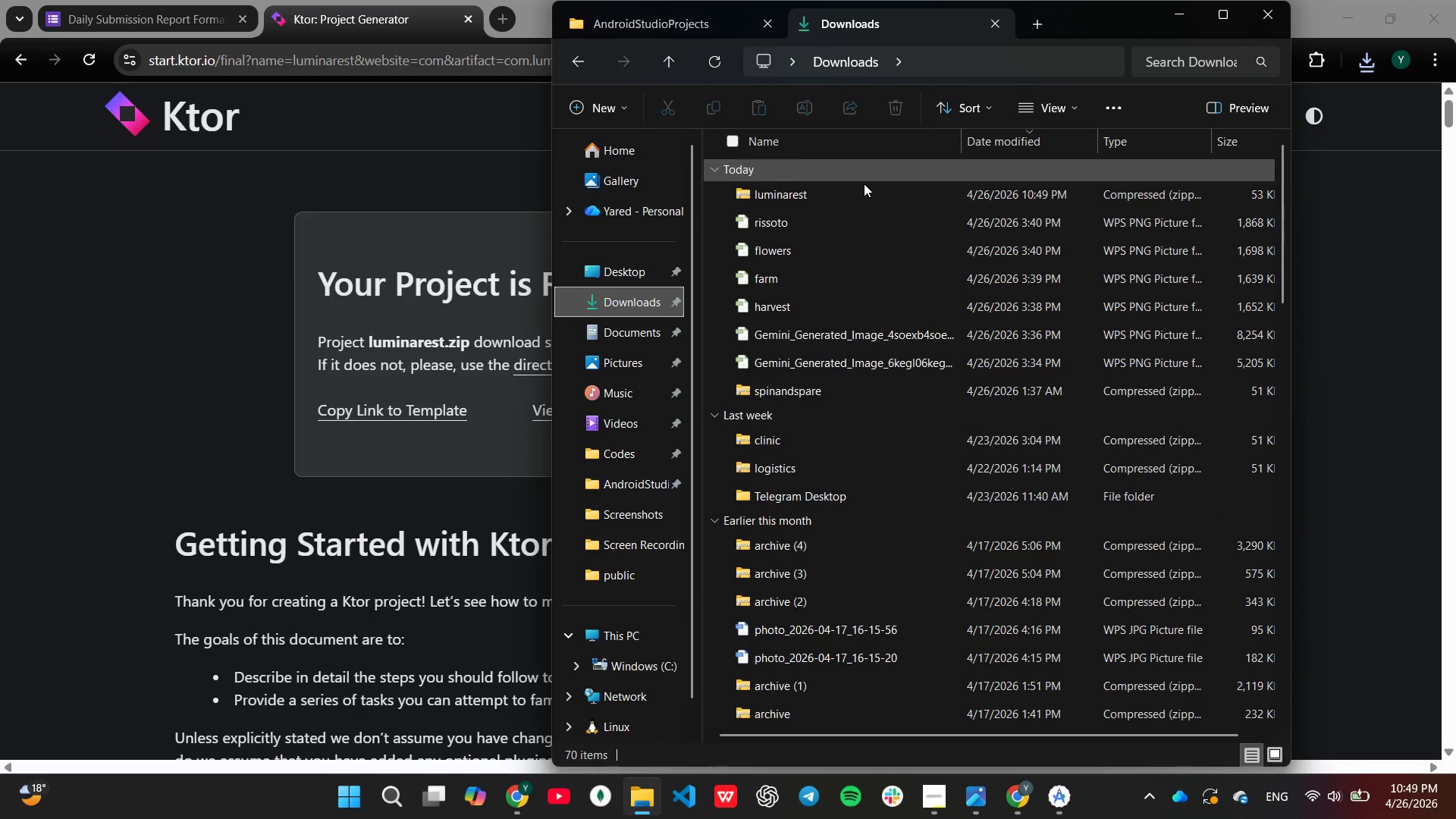 
right_click([861, 192])
 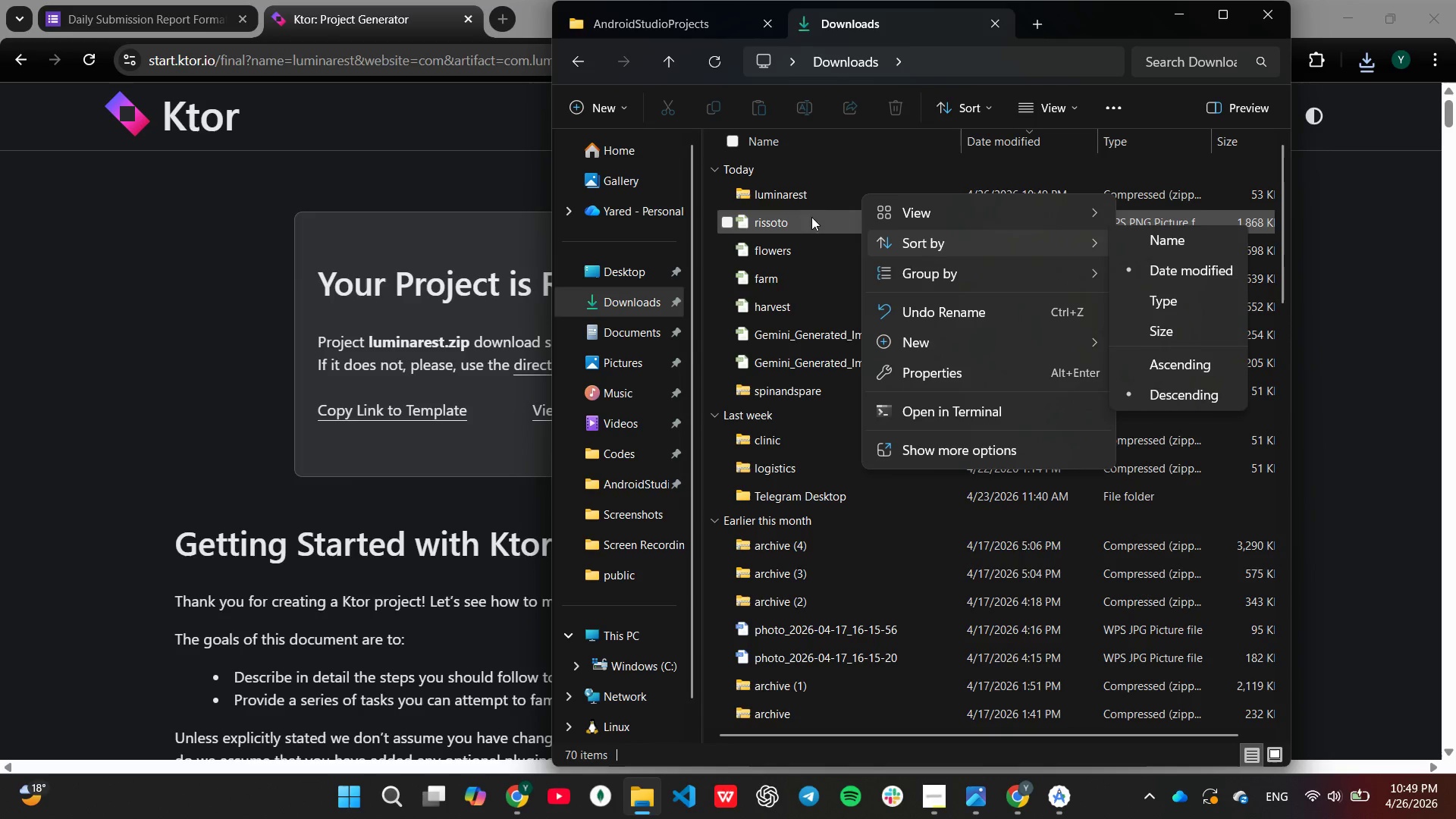 
left_click([861, 192])
 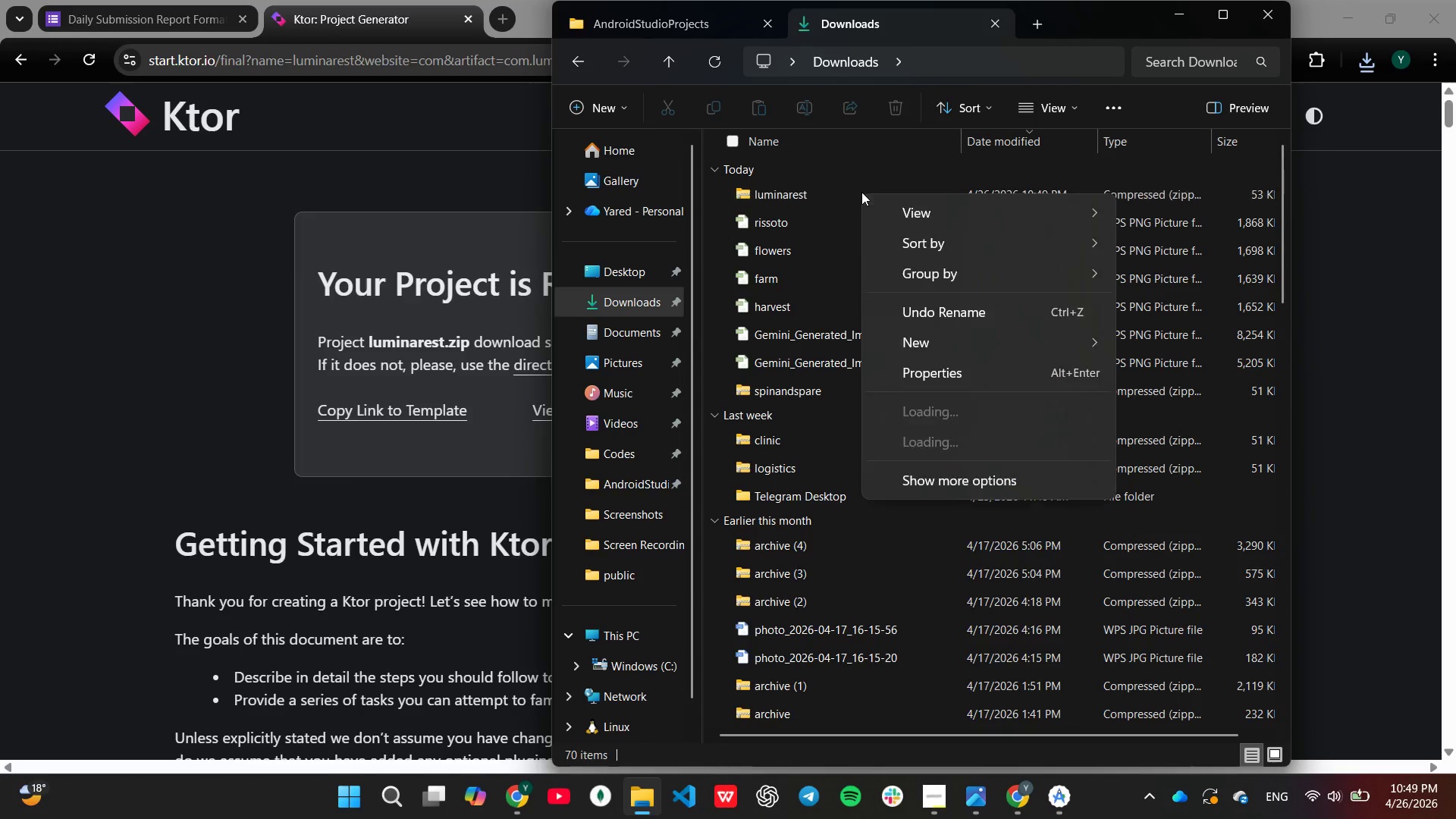 
right_click([808, 198])
 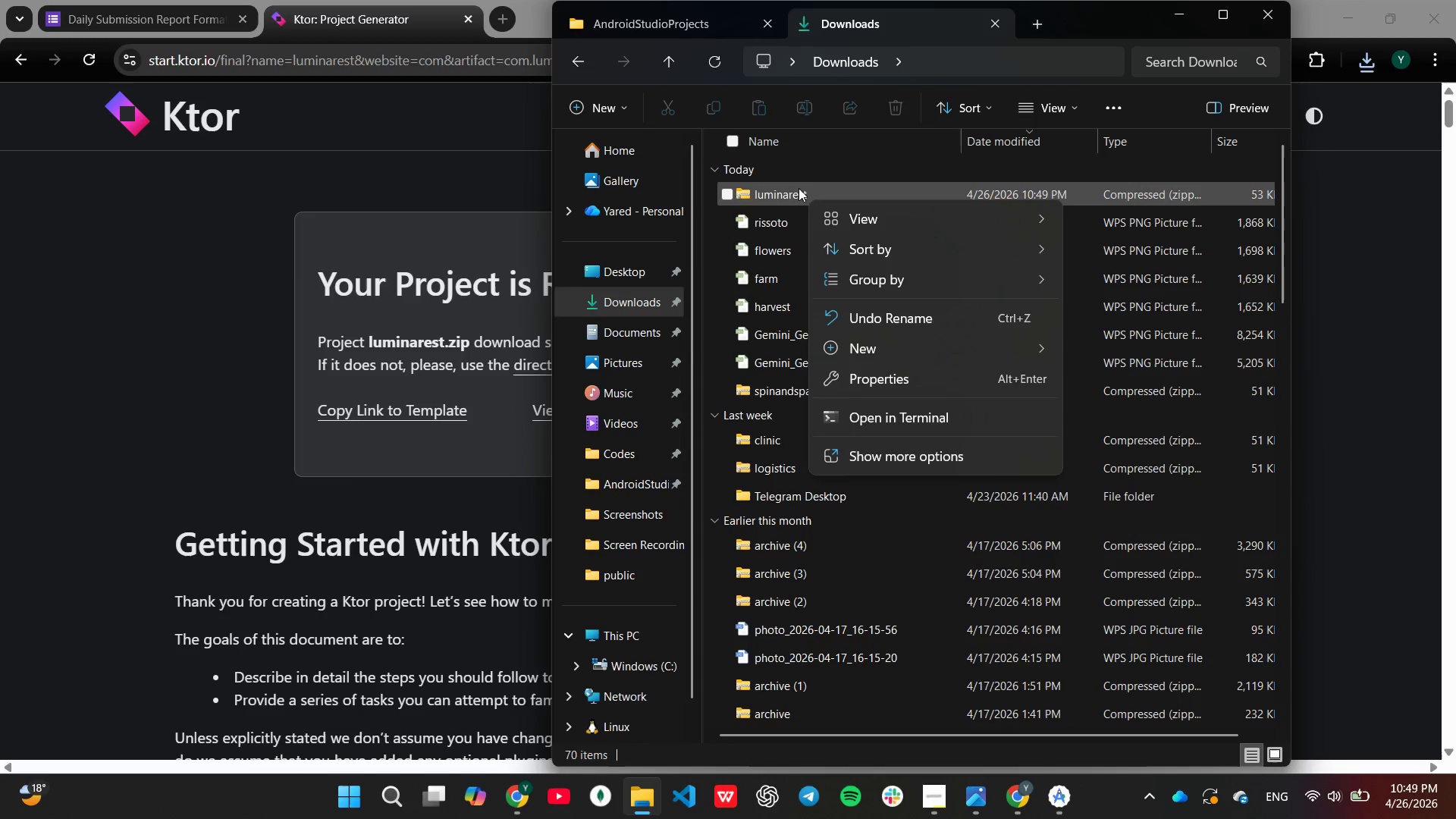 
left_click([794, 184])
 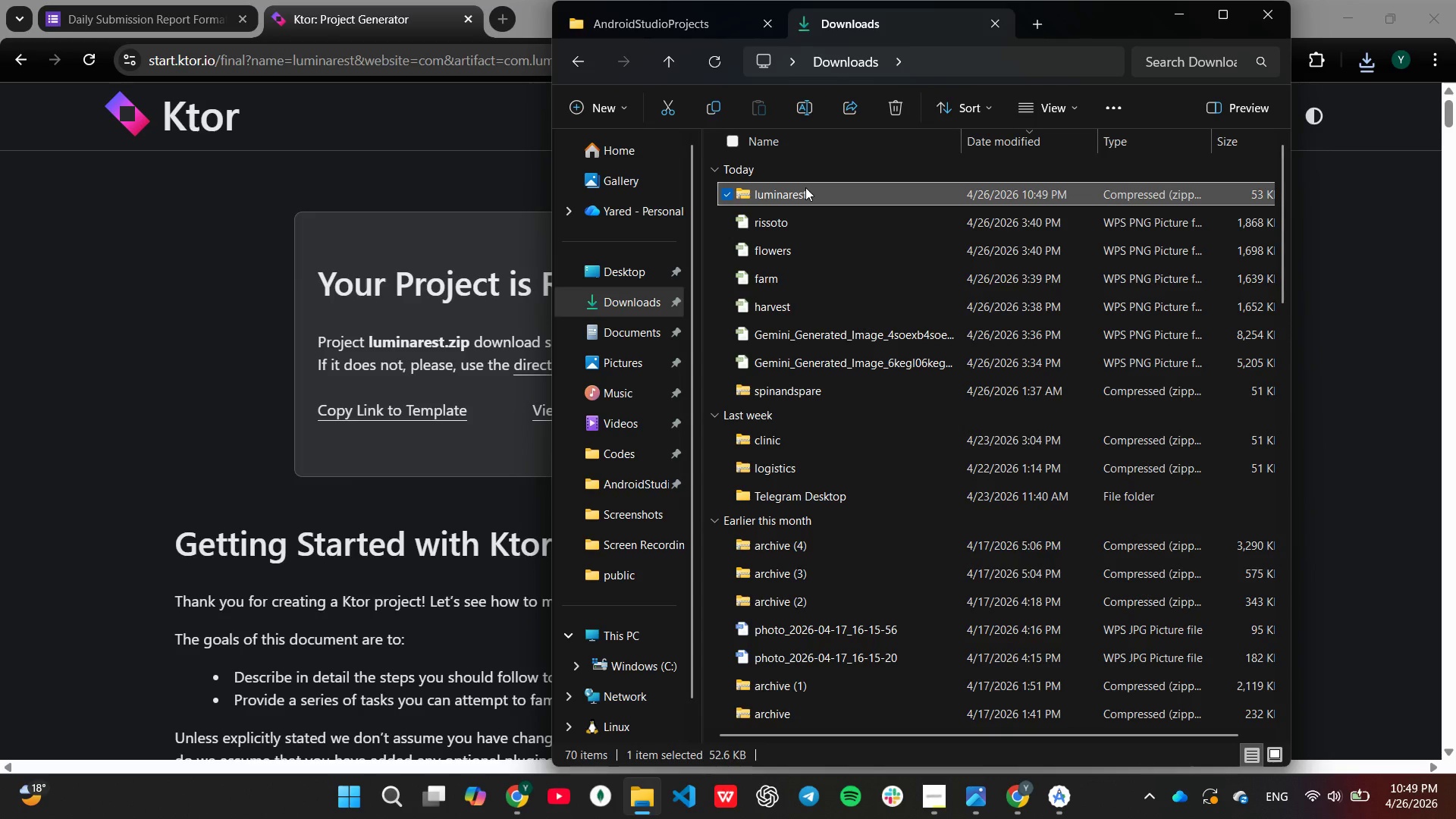 
right_click([805, 187])
 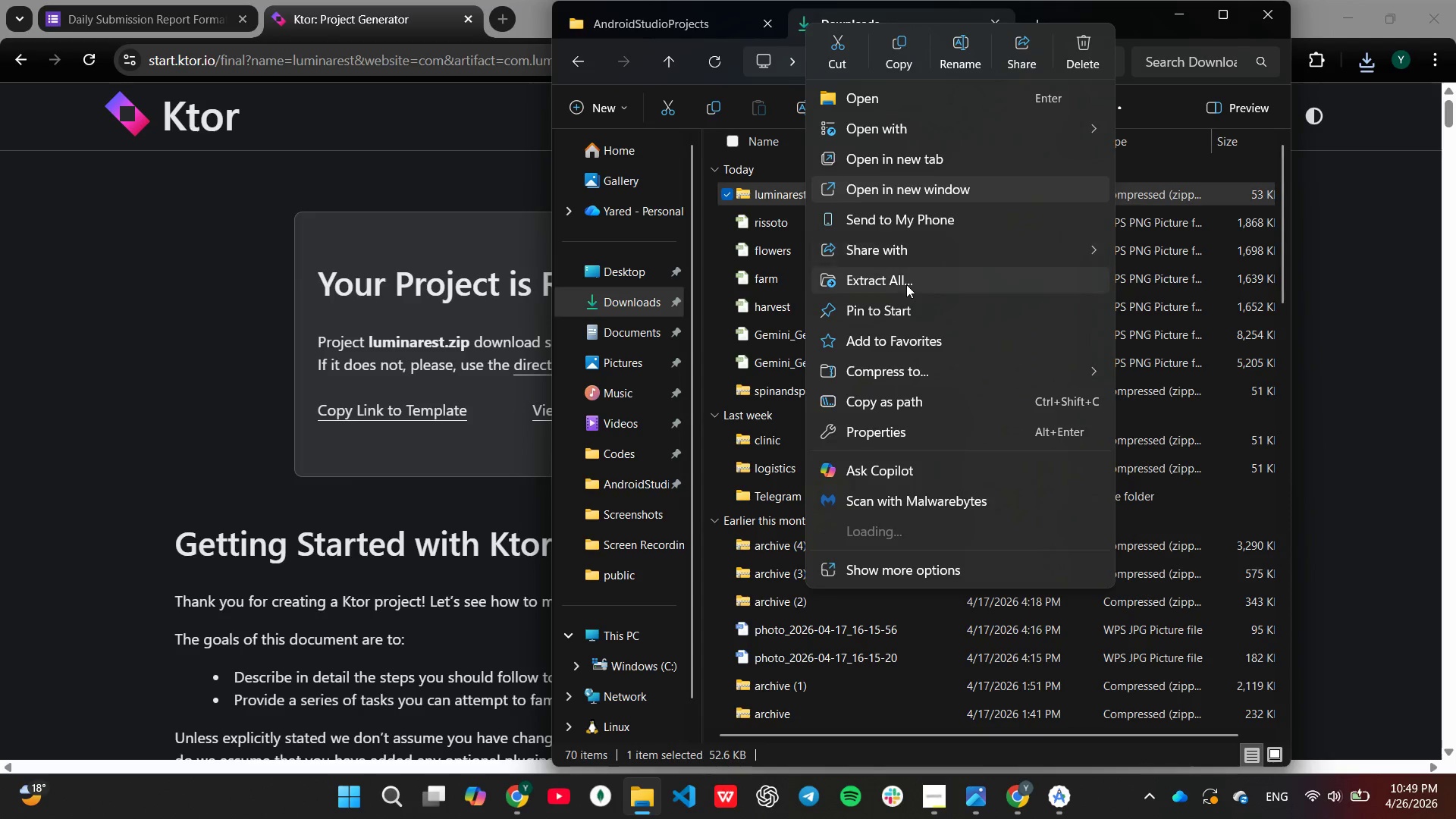 
left_click([906, 284])
 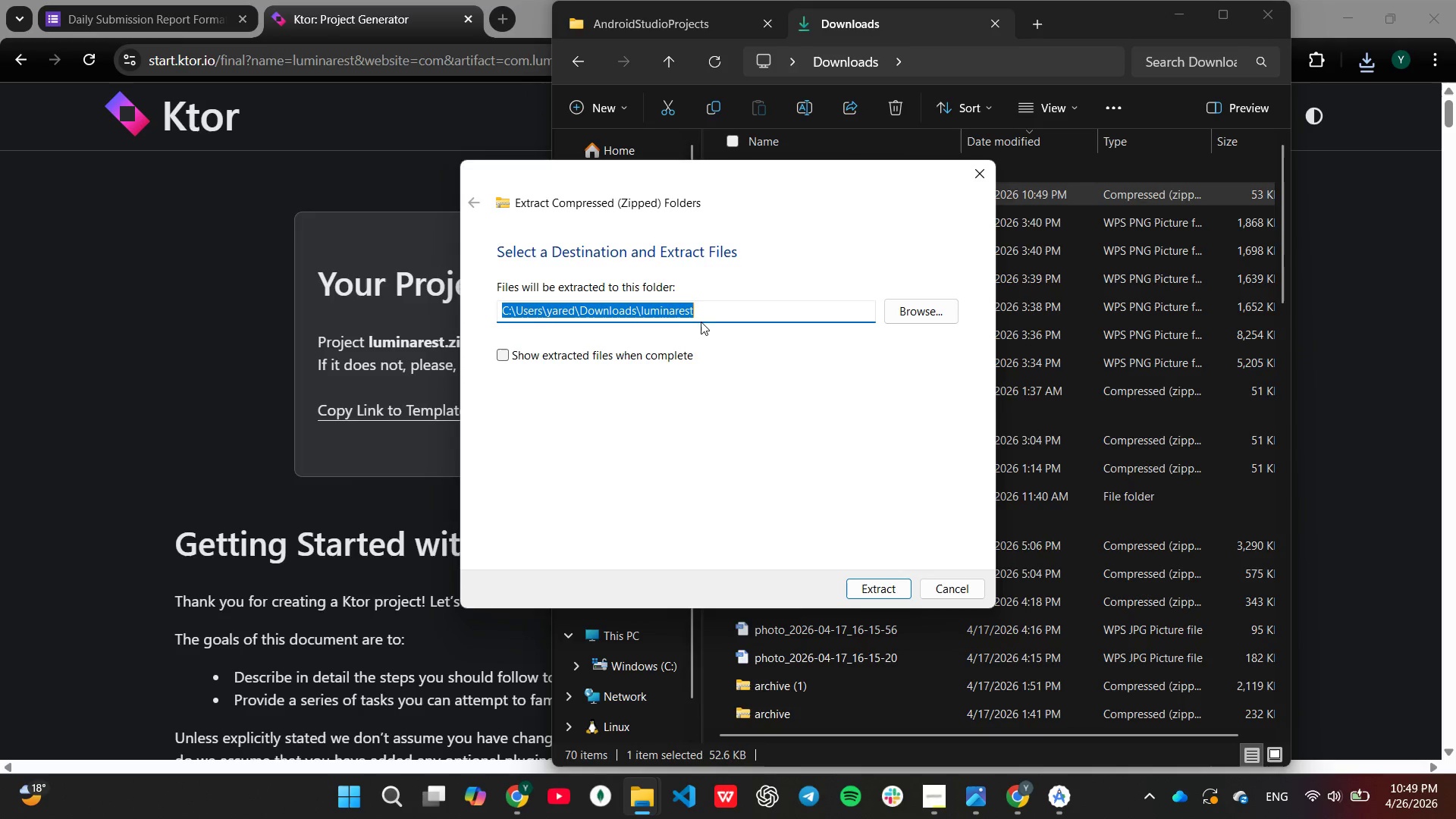 
left_click([706, 309])
 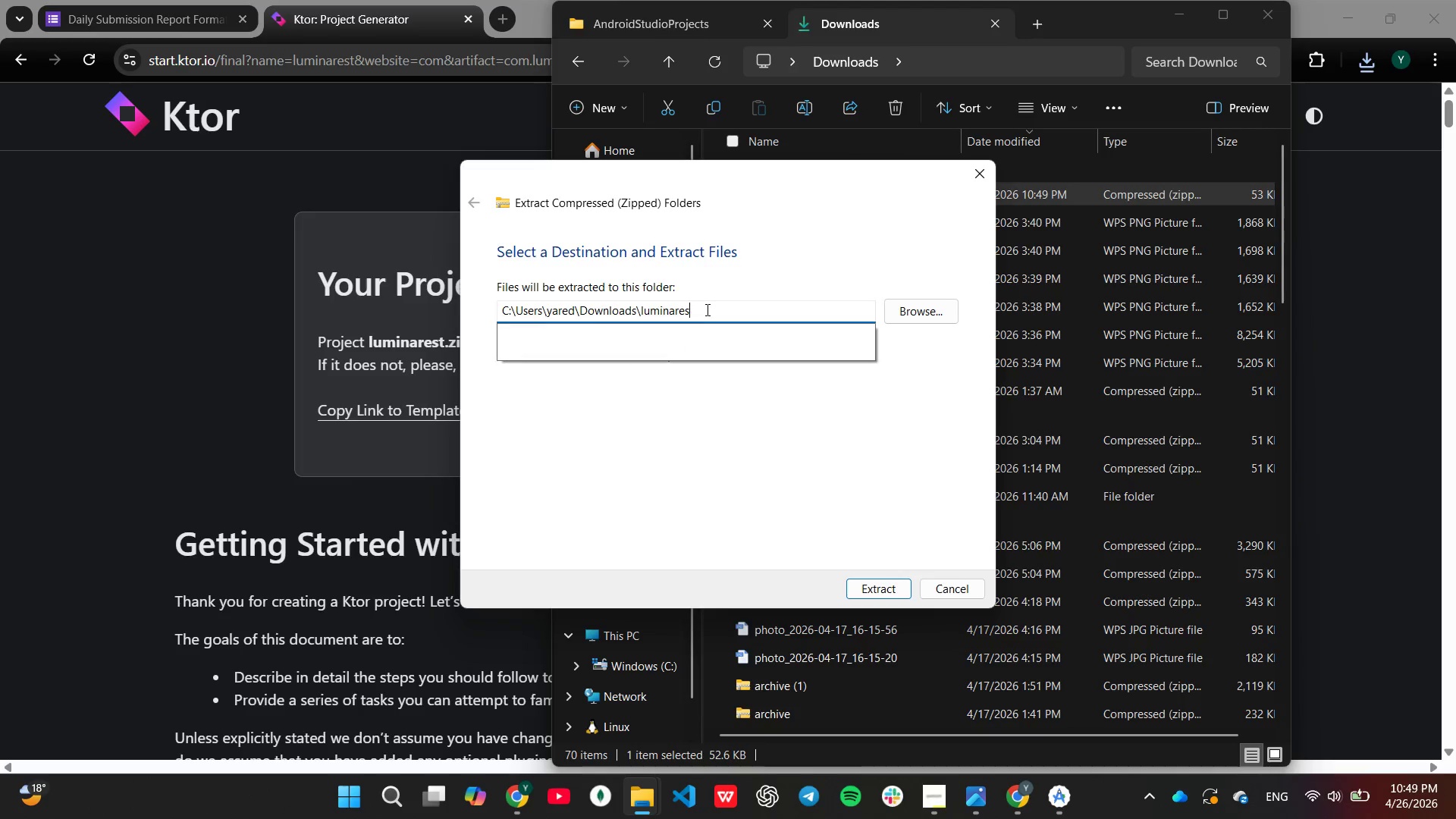 
hold_key(key=Backspace, duration=0.98)
 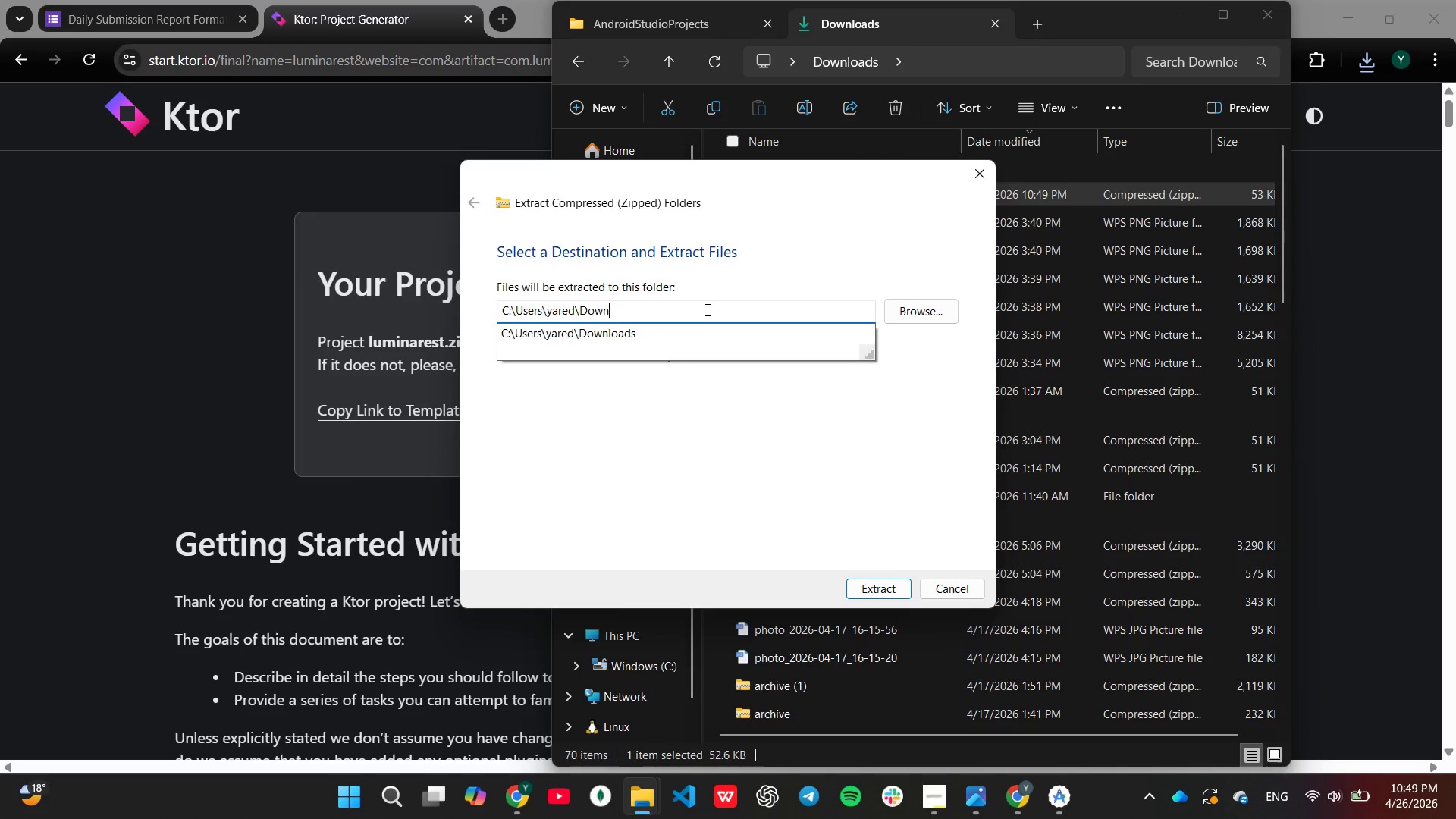 
key(Backspace)
key(Backspace)
key(Backspace)
key(Backspace)
key(Backspace)
type(an)
 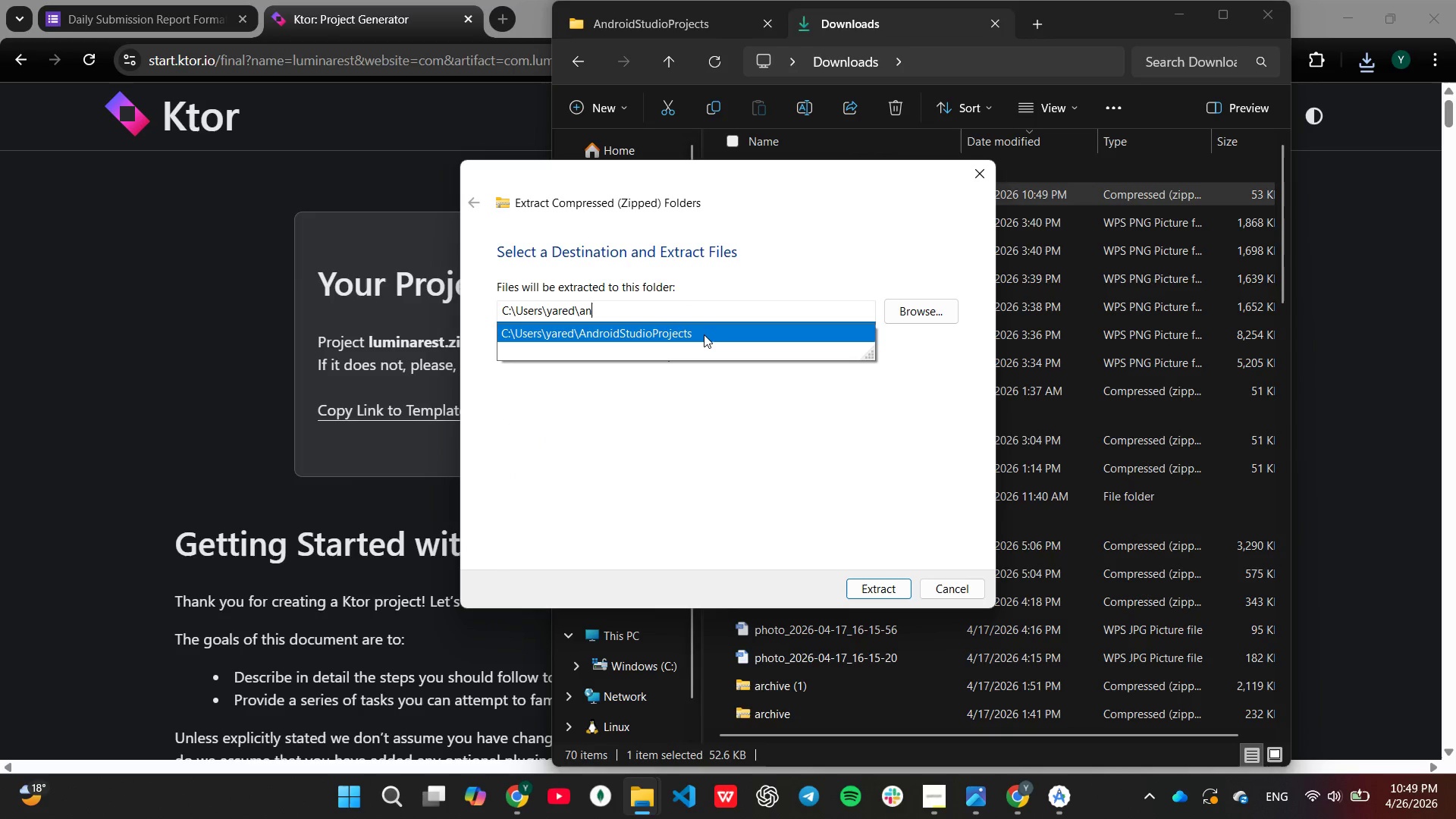 
left_click([704, 334])
 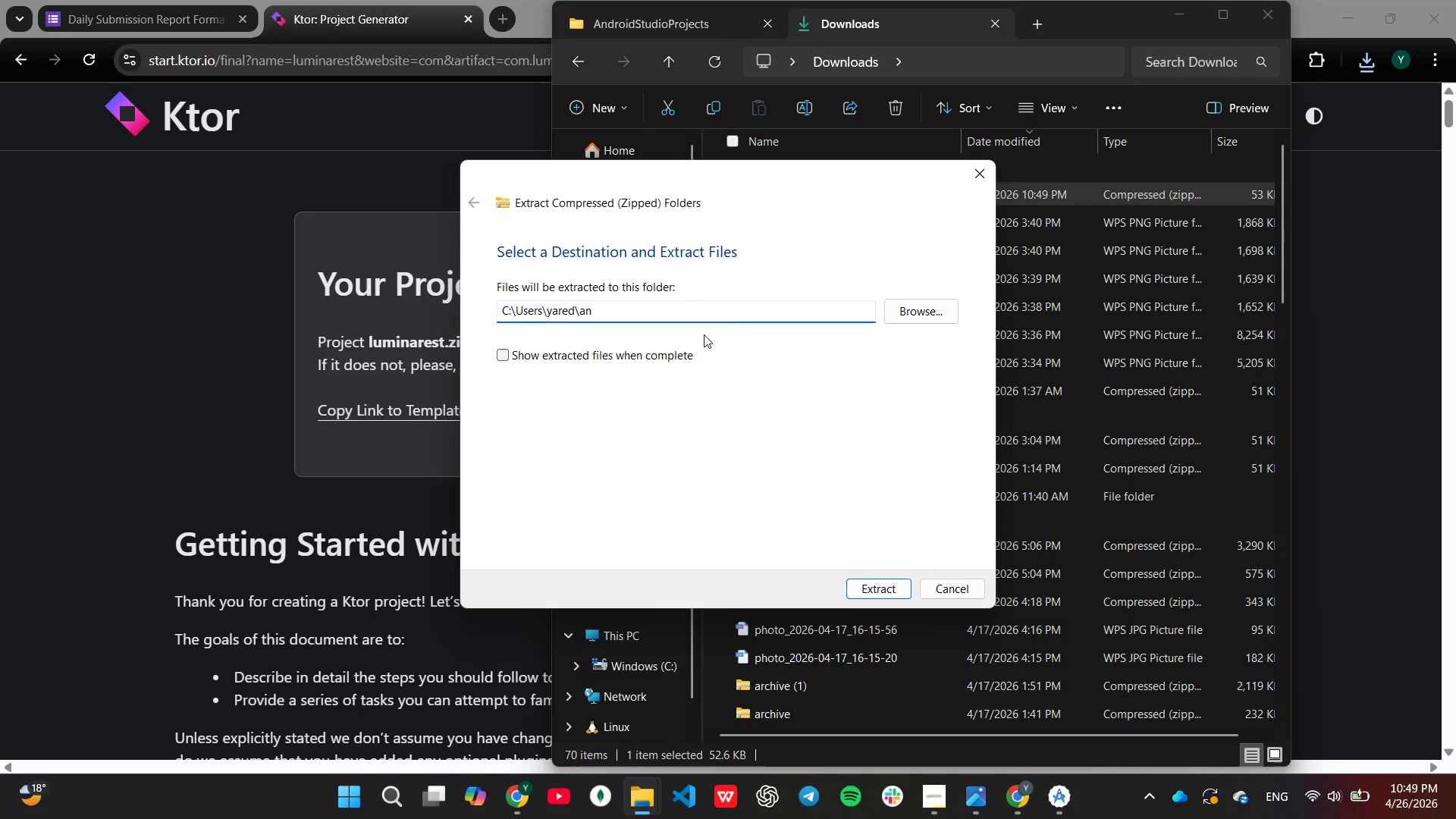 
key(L)
 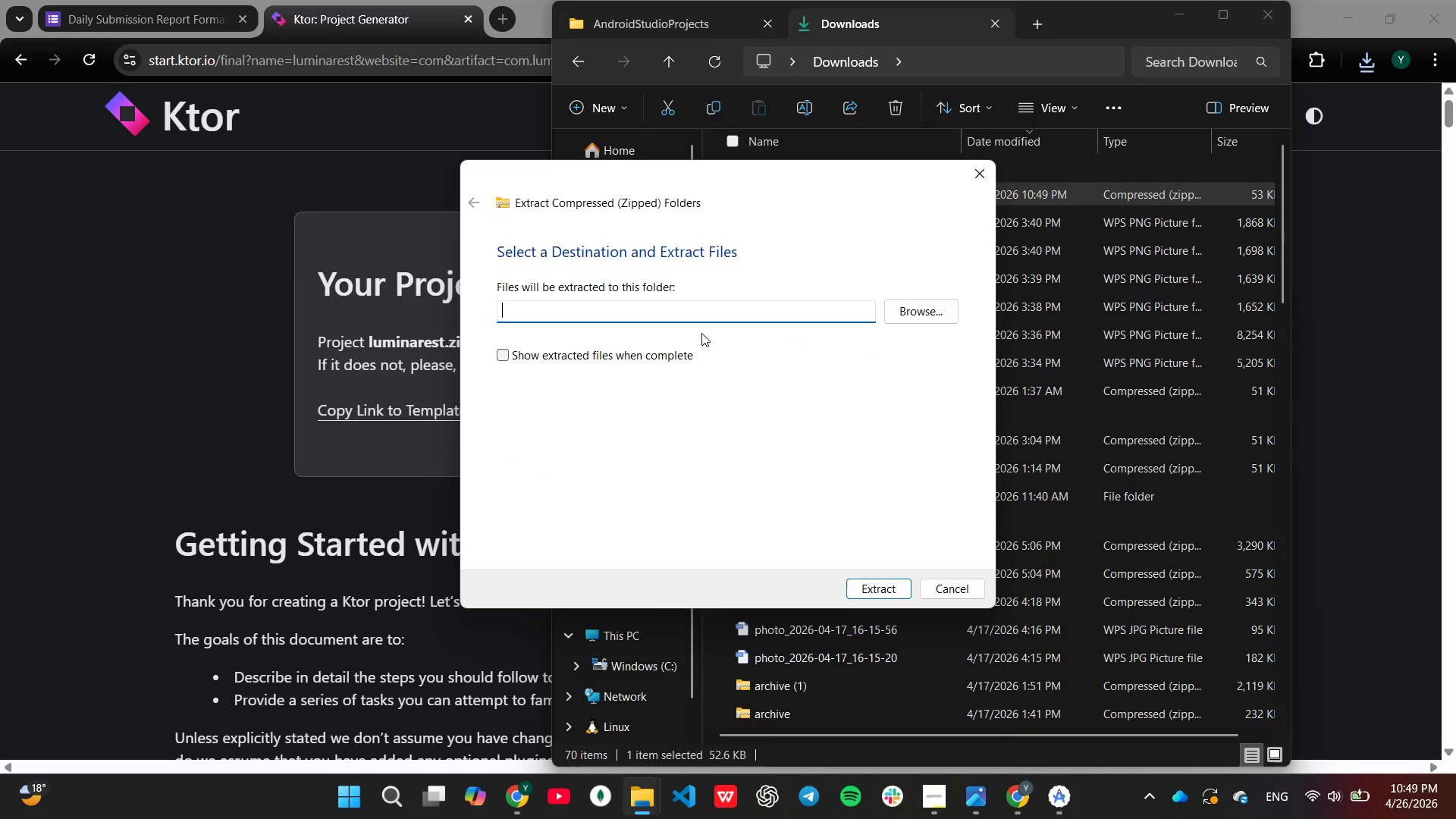 
key(Control+ControlLeft)
 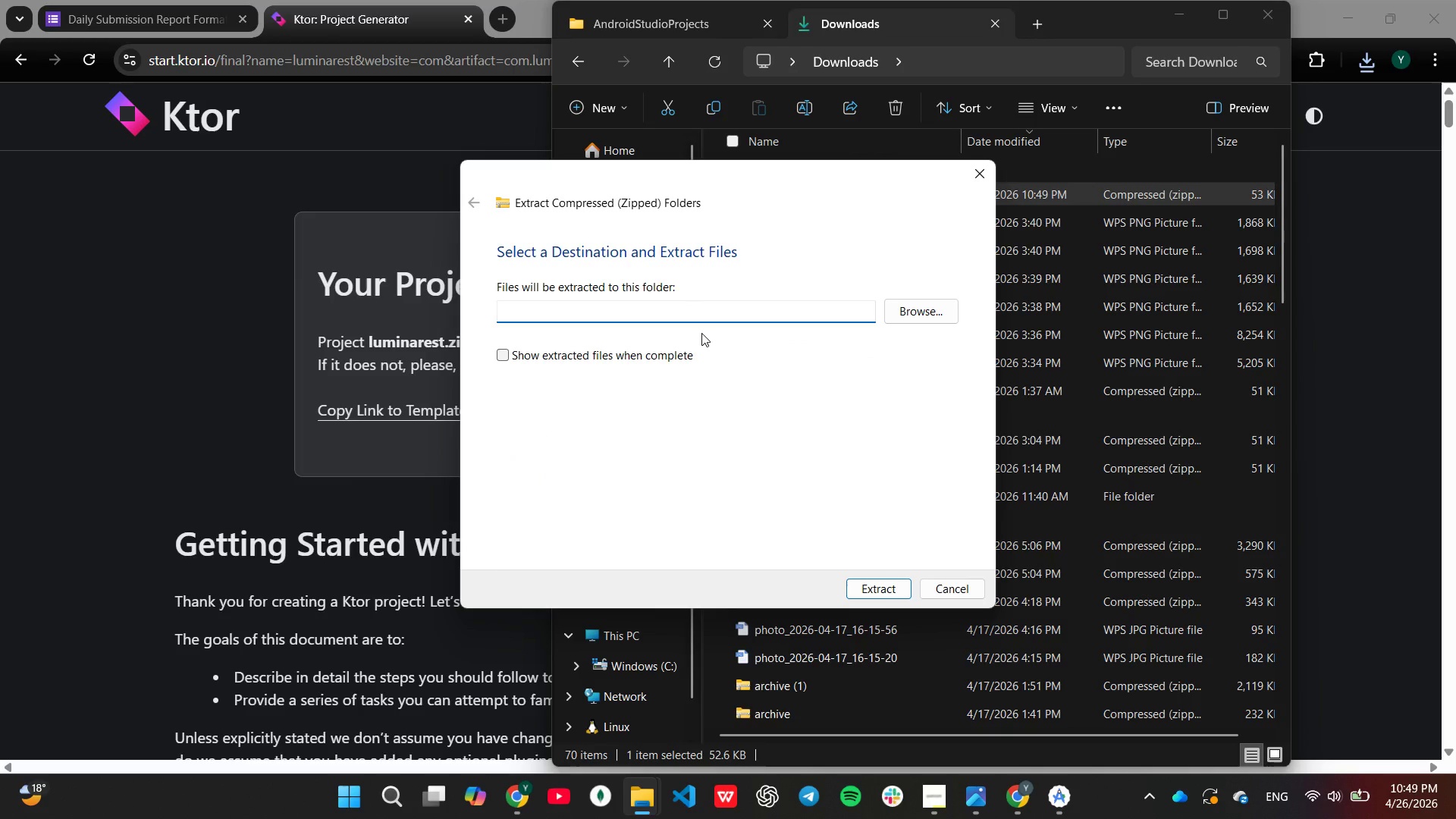 
key(Control+Z)
 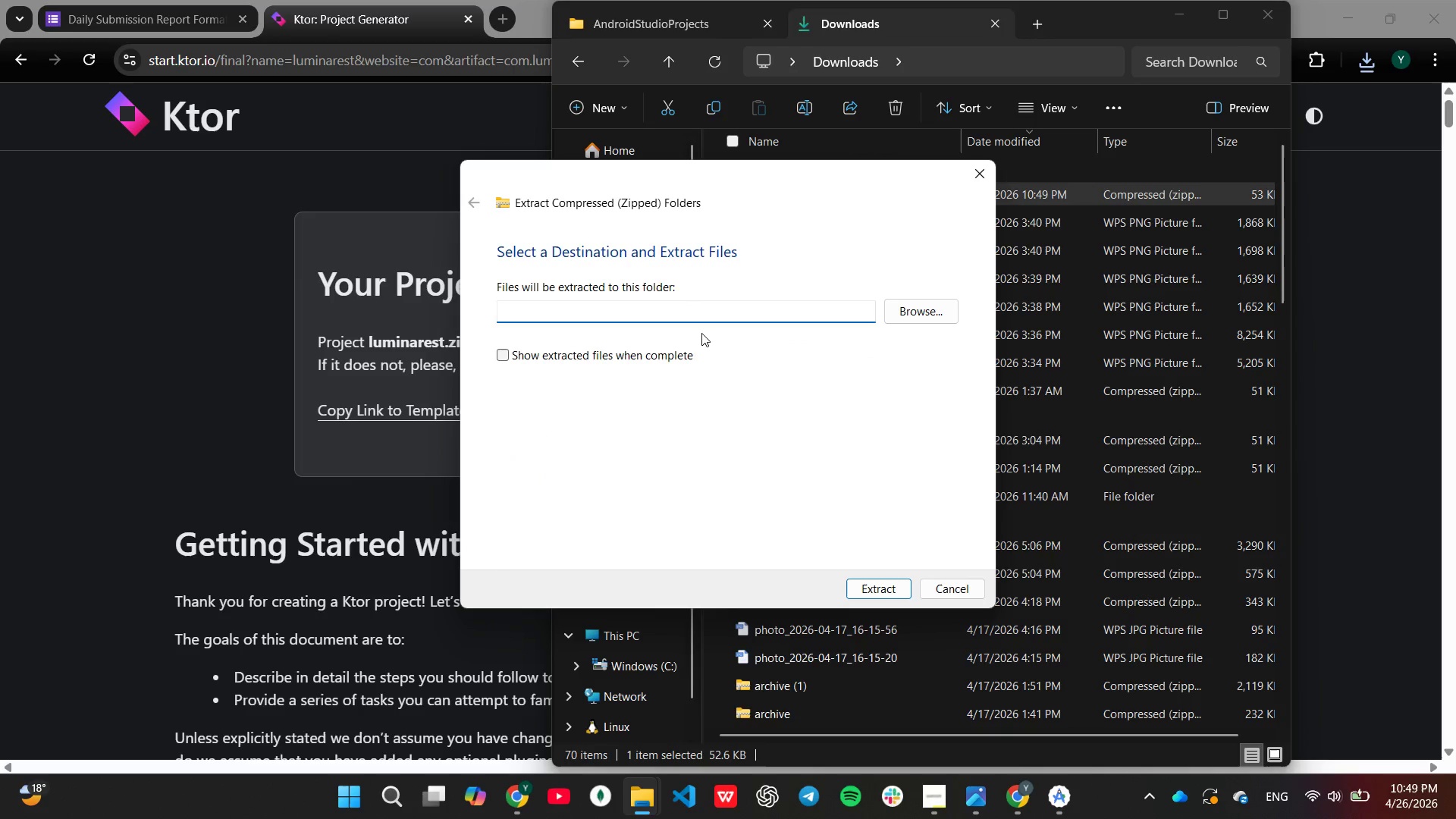 
key(Control+ControlLeft)
 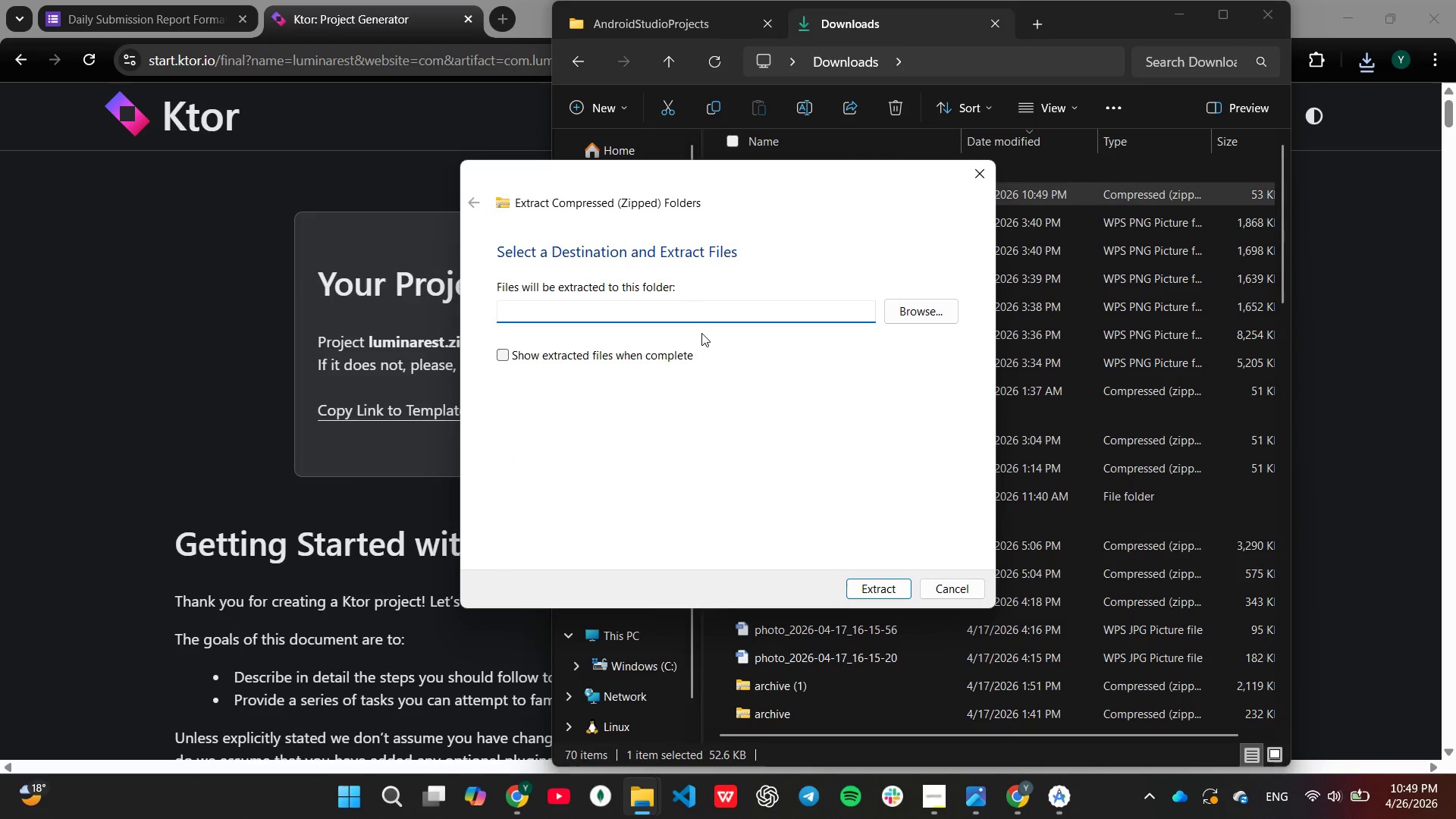 
key(Control+Z)
 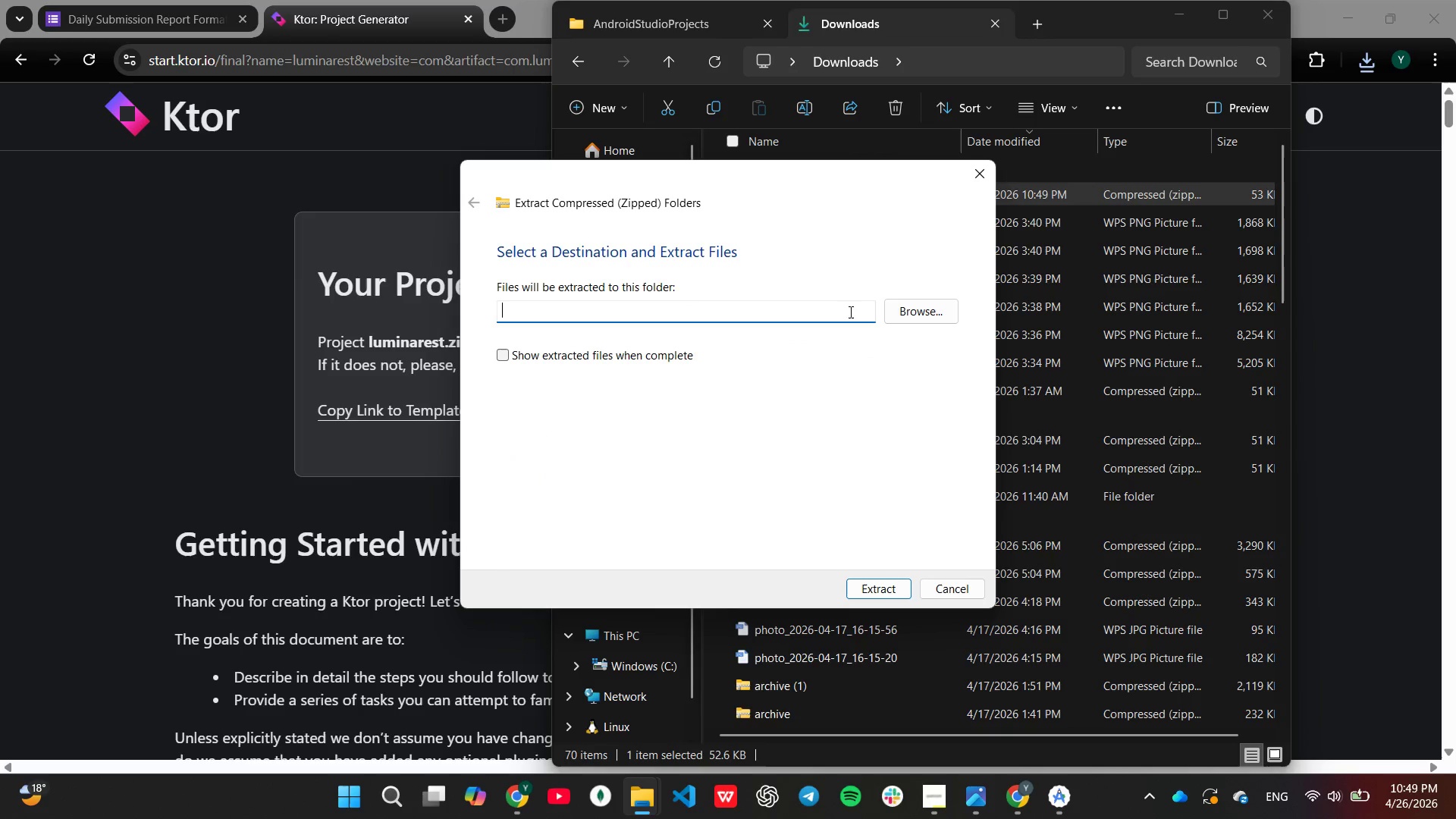 
left_click([938, 301])
 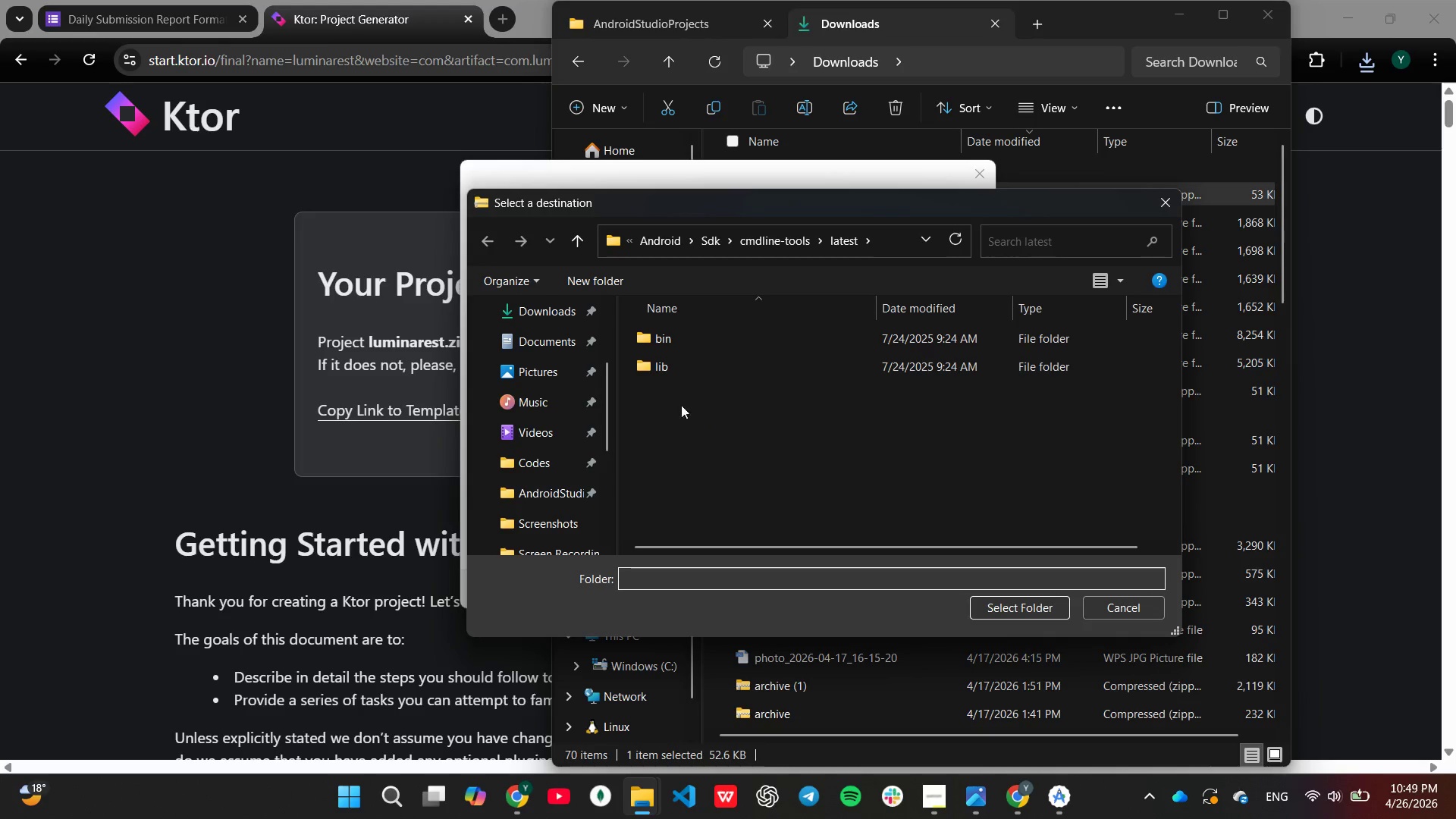 
scroll: coordinate [520, 431], scroll_direction: down, amount: 1.0
 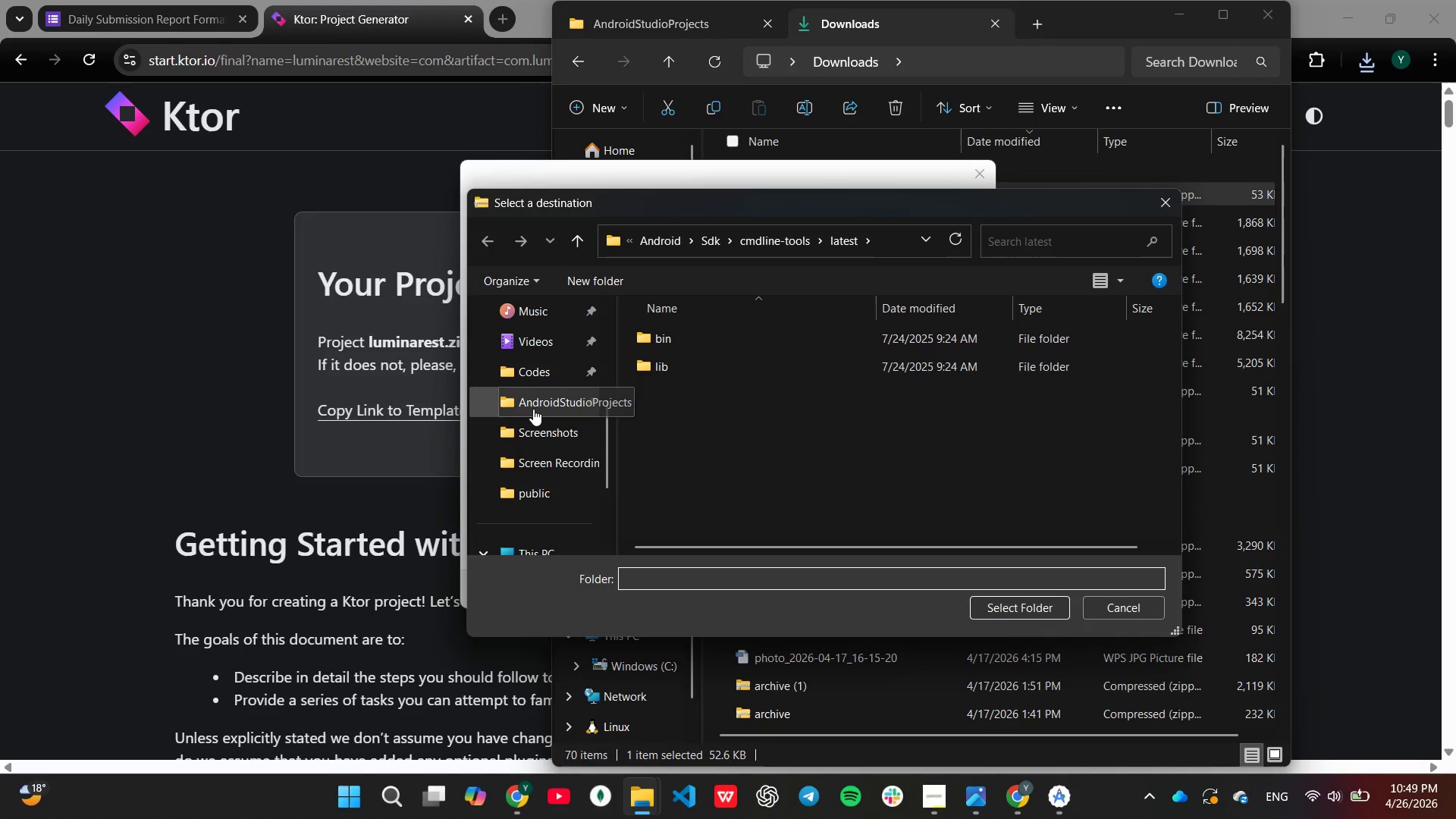 
left_click([533, 408])
 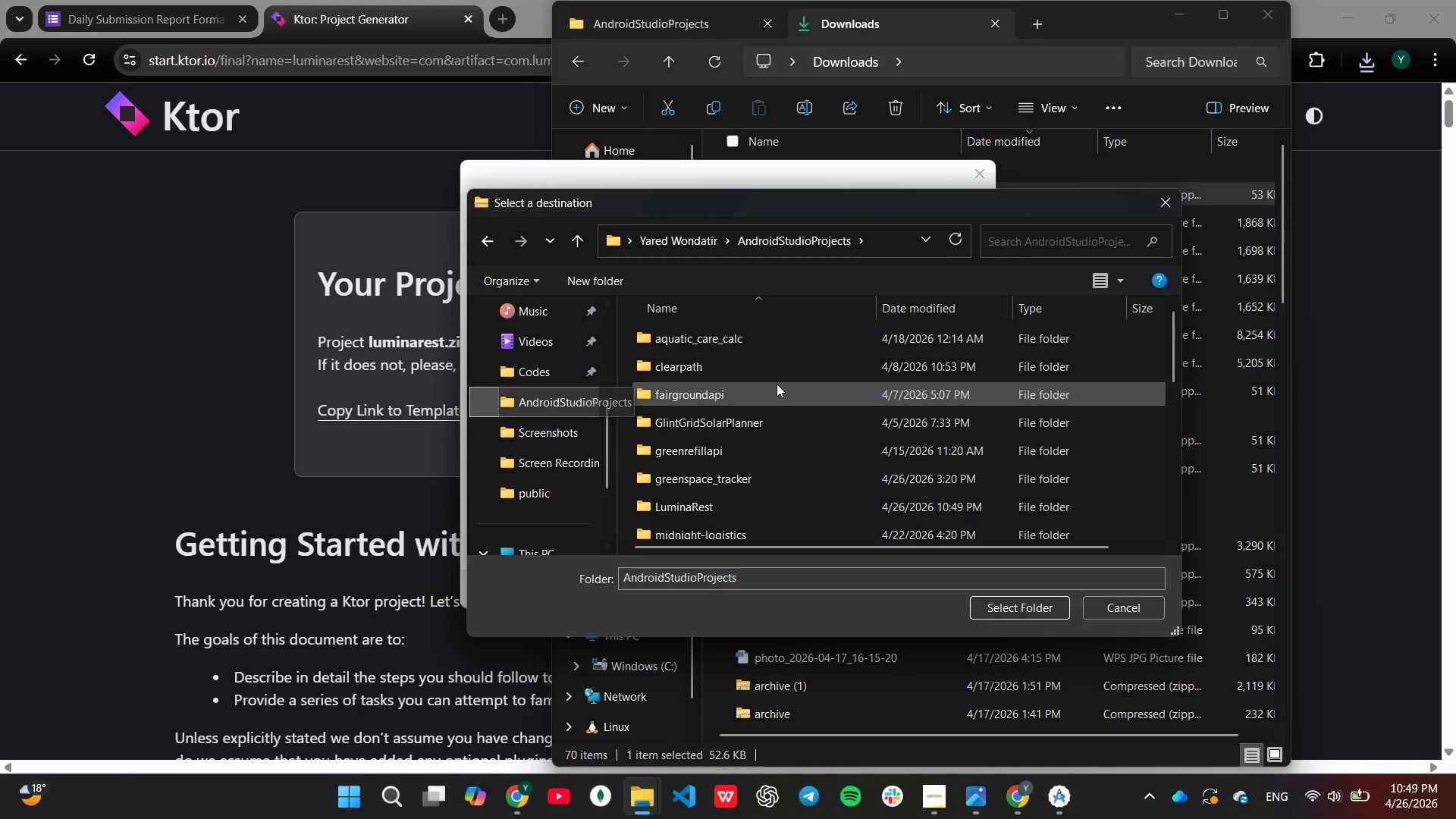 
scroll: coordinate [780, 384], scroll_direction: down, amount: 8.0
 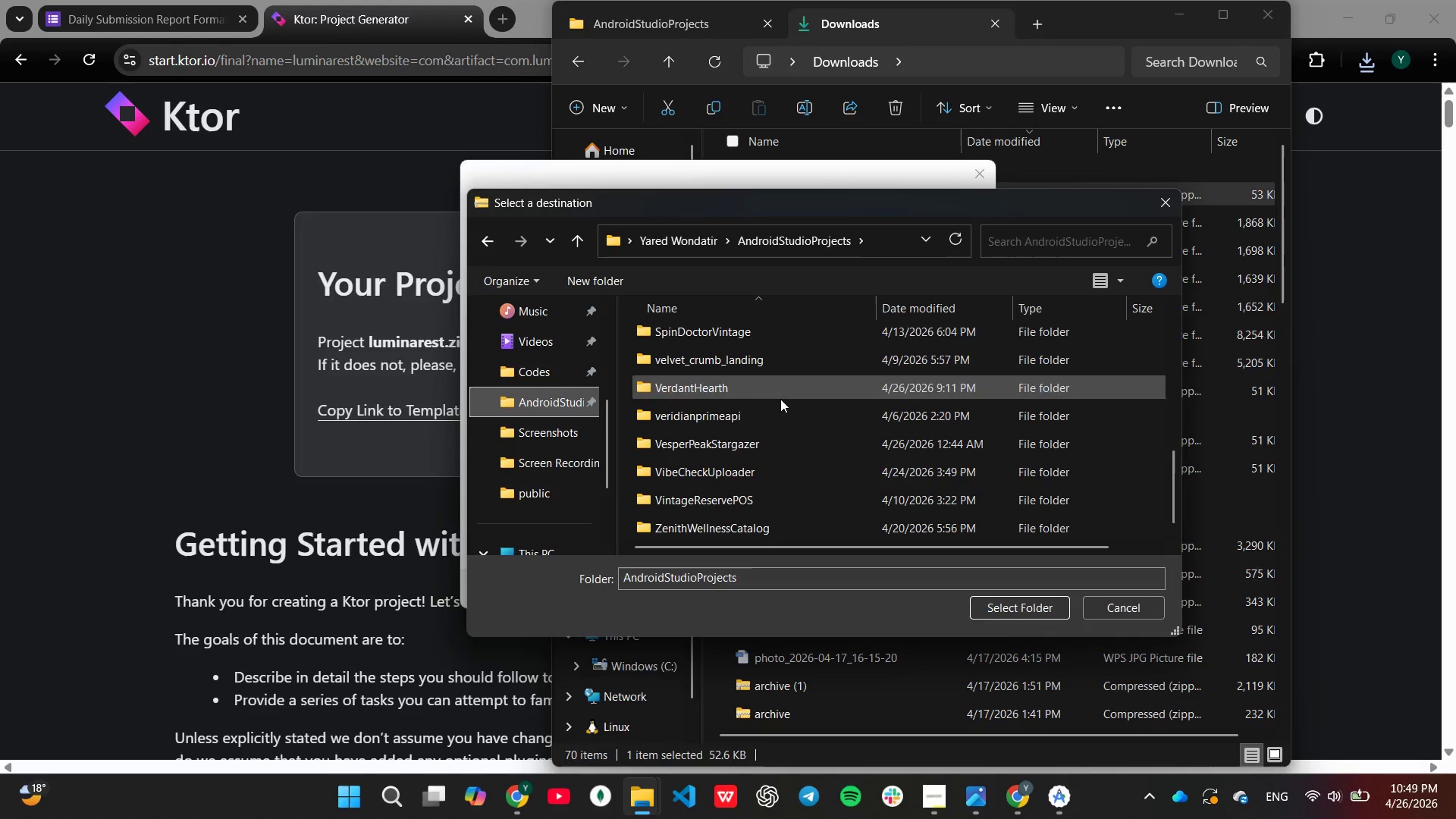 
scroll: coordinate [780, 400], scroll_direction: up, amount: 4.0
 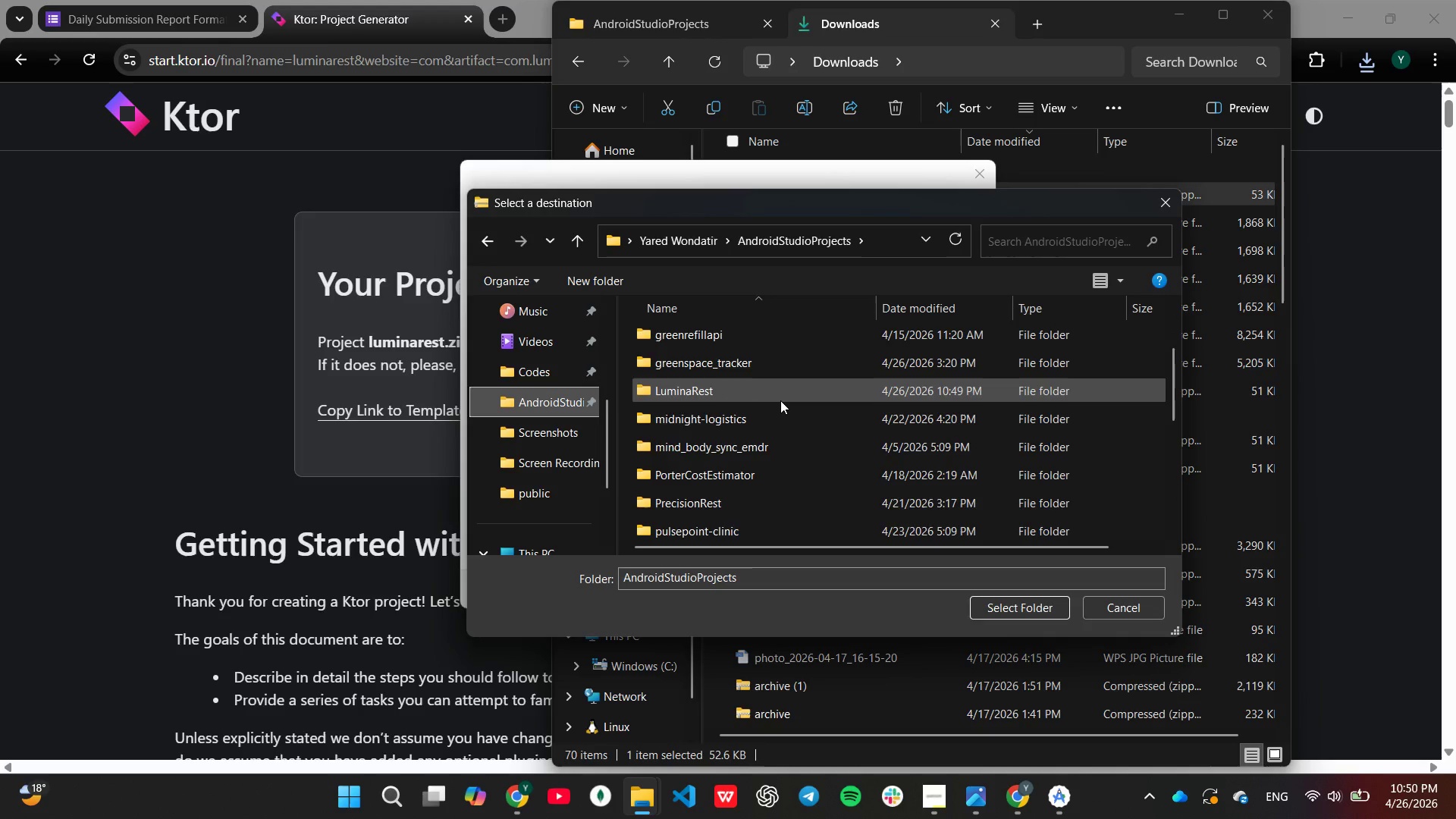 
scroll: coordinate [780, 400], scroll_direction: none, amount: 0.0
 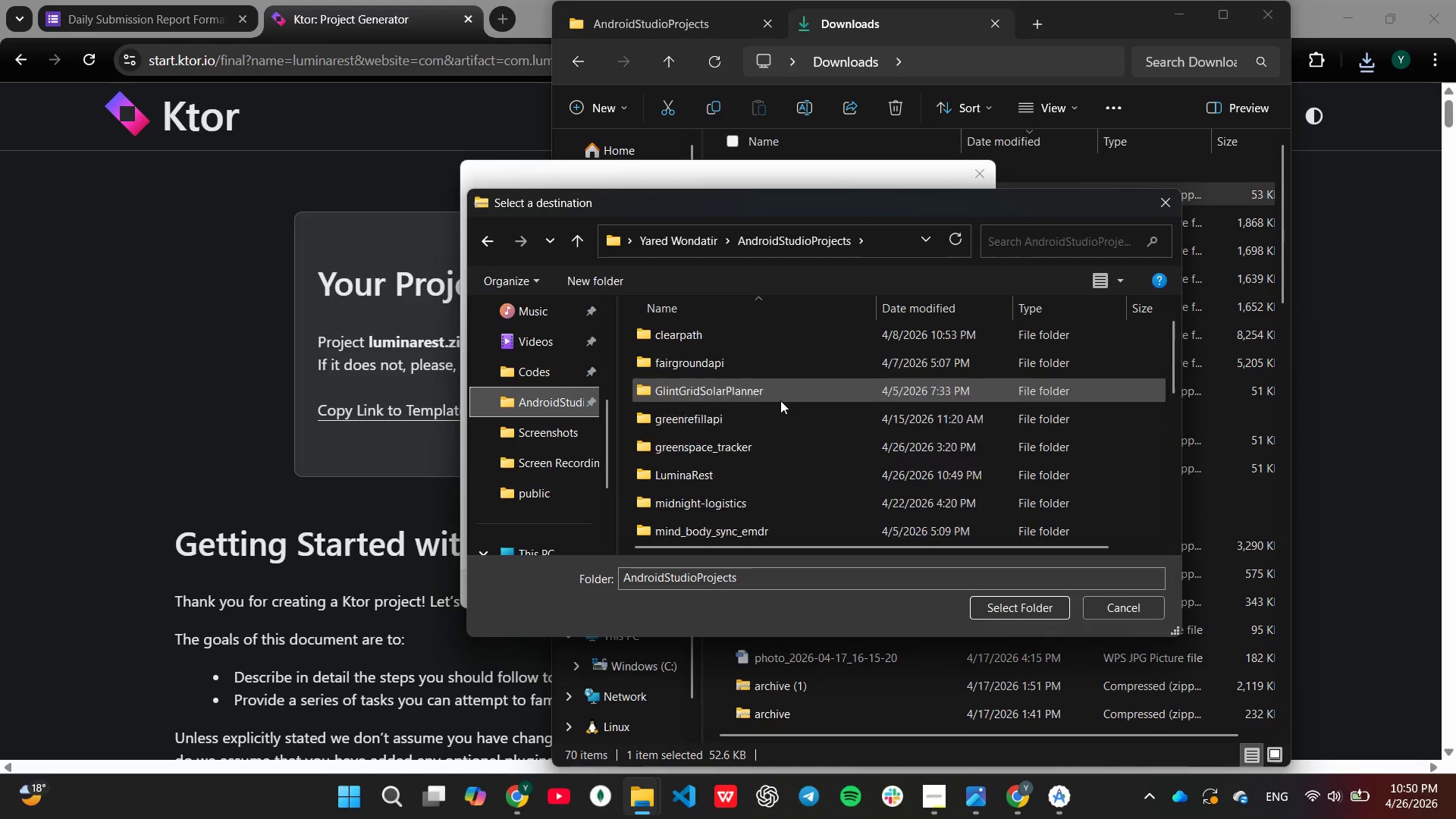 
scroll: coordinate [780, 400], scroll_direction: up, amount: 2.0
 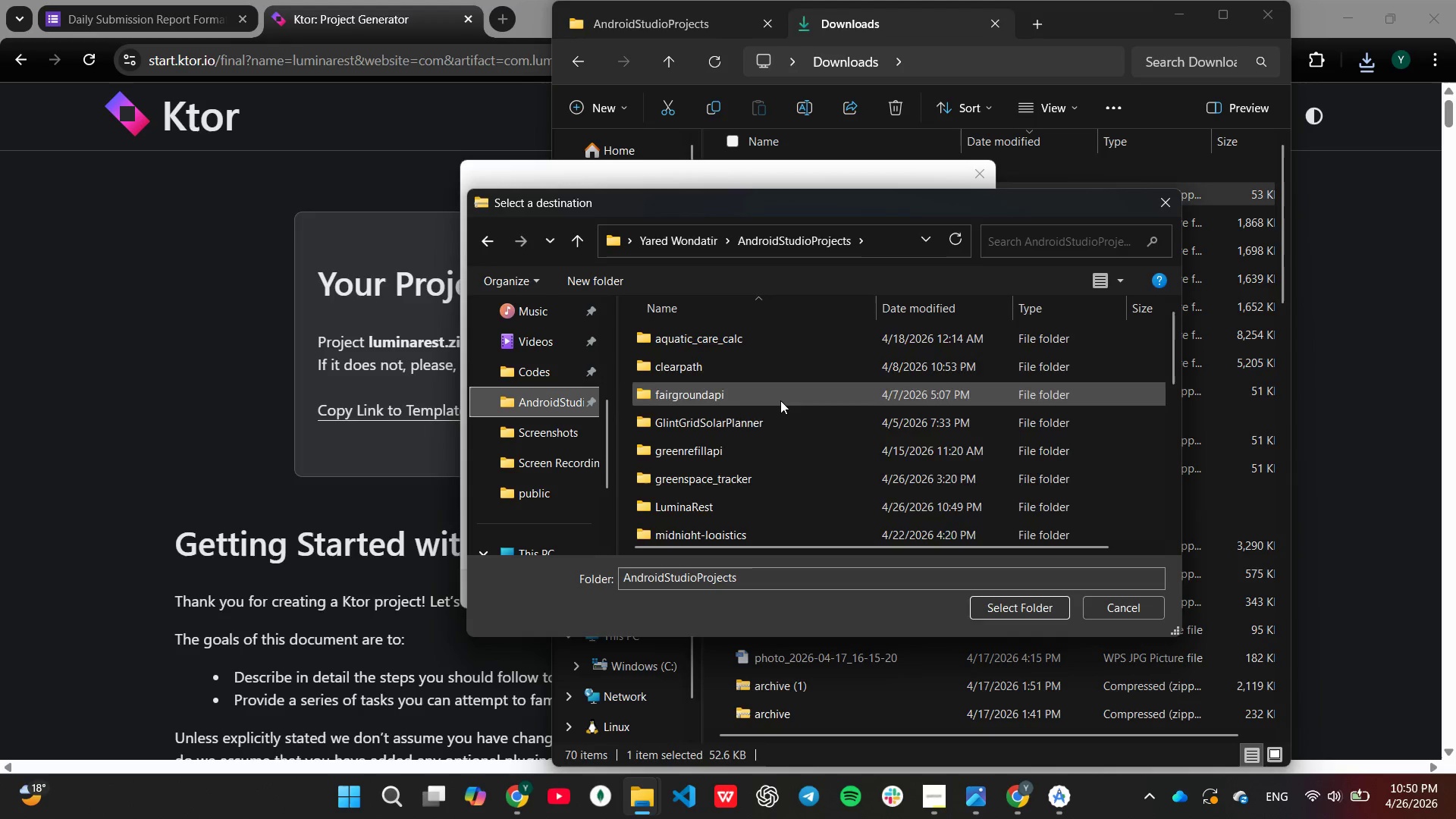 
scroll: coordinate [780, 400], scroll_direction: down, amount: 1.0
 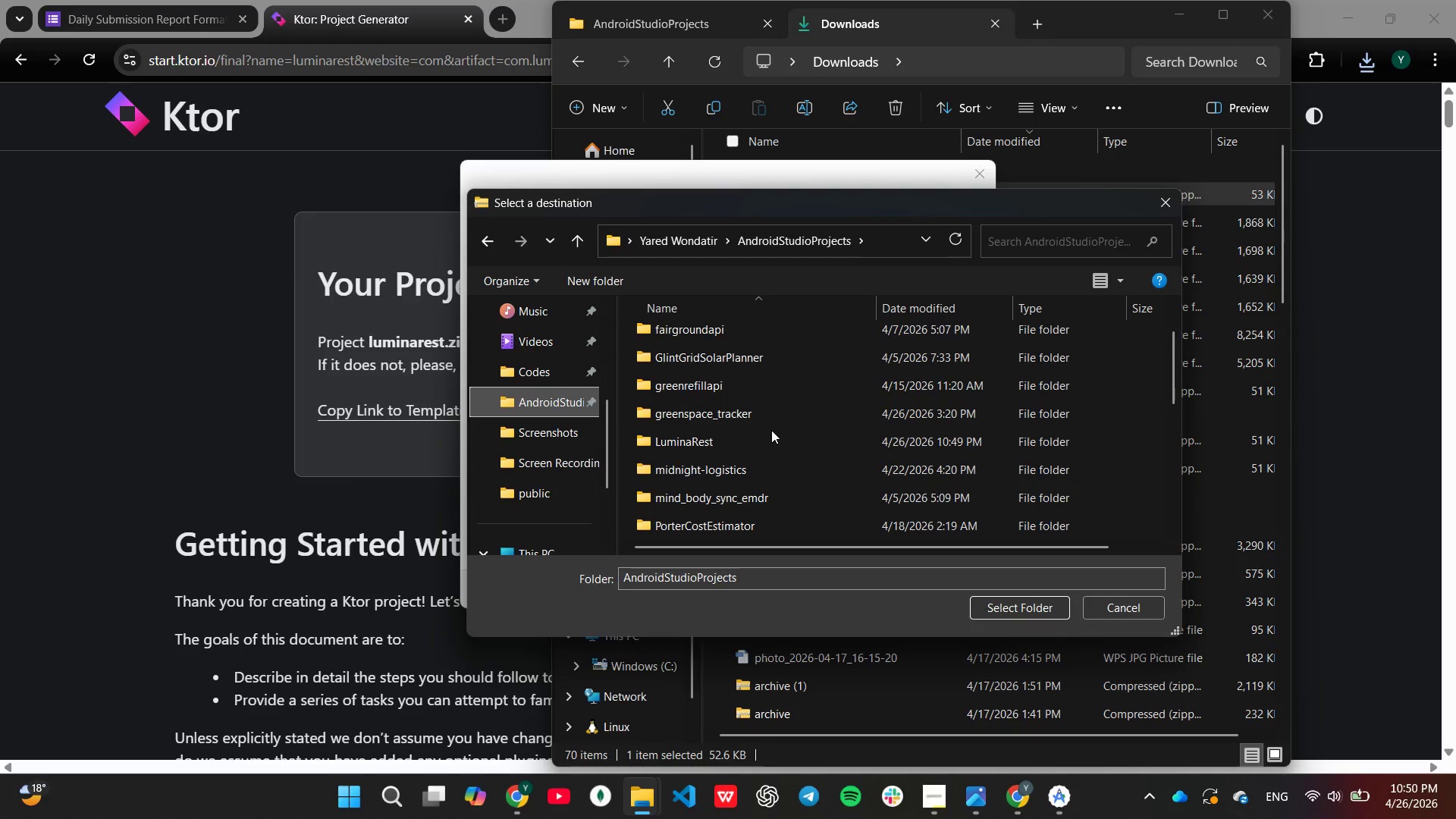 
left_click([771, 431])
 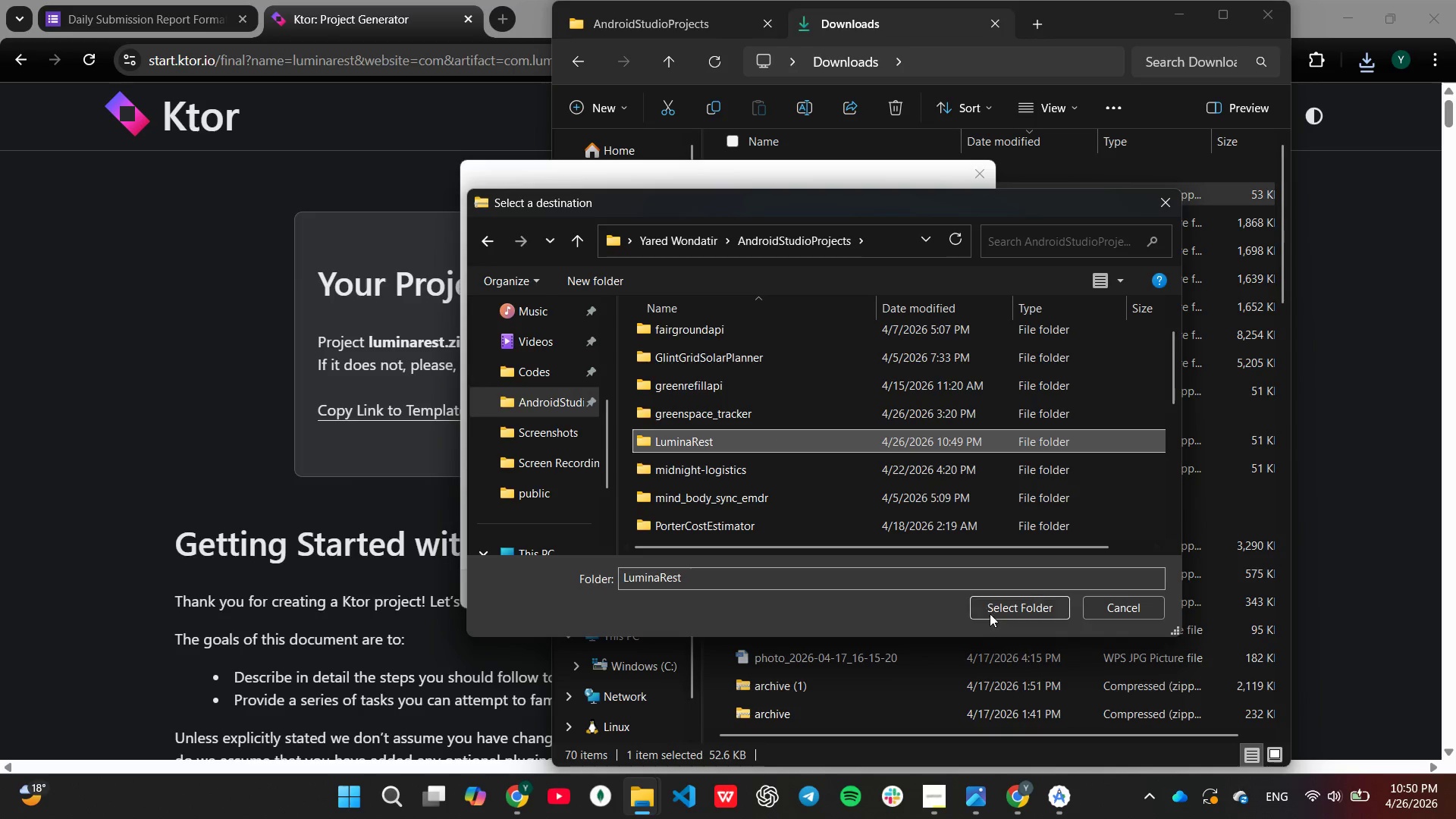 
left_click([990, 613])
 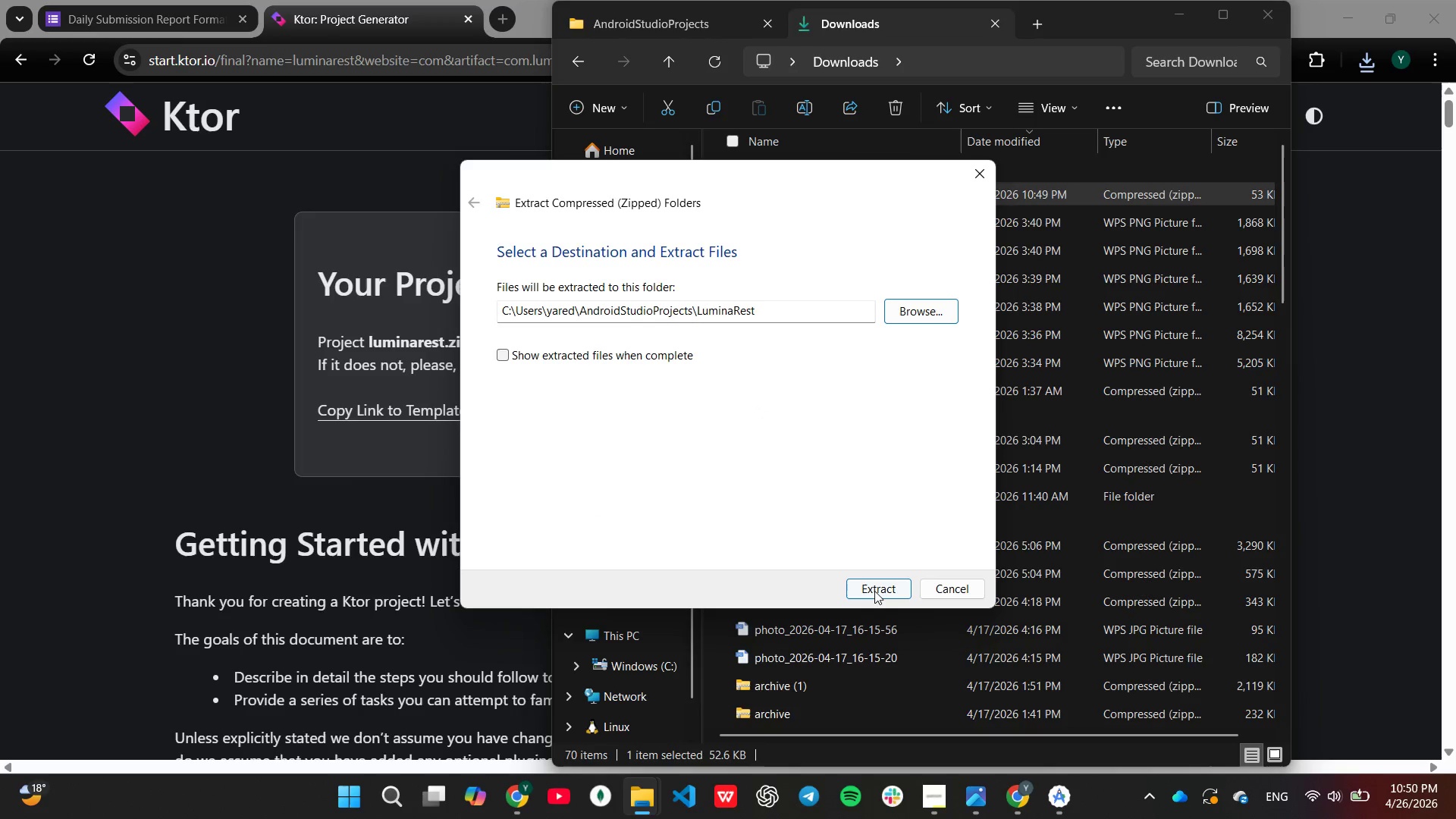 
left_click([874, 591])
 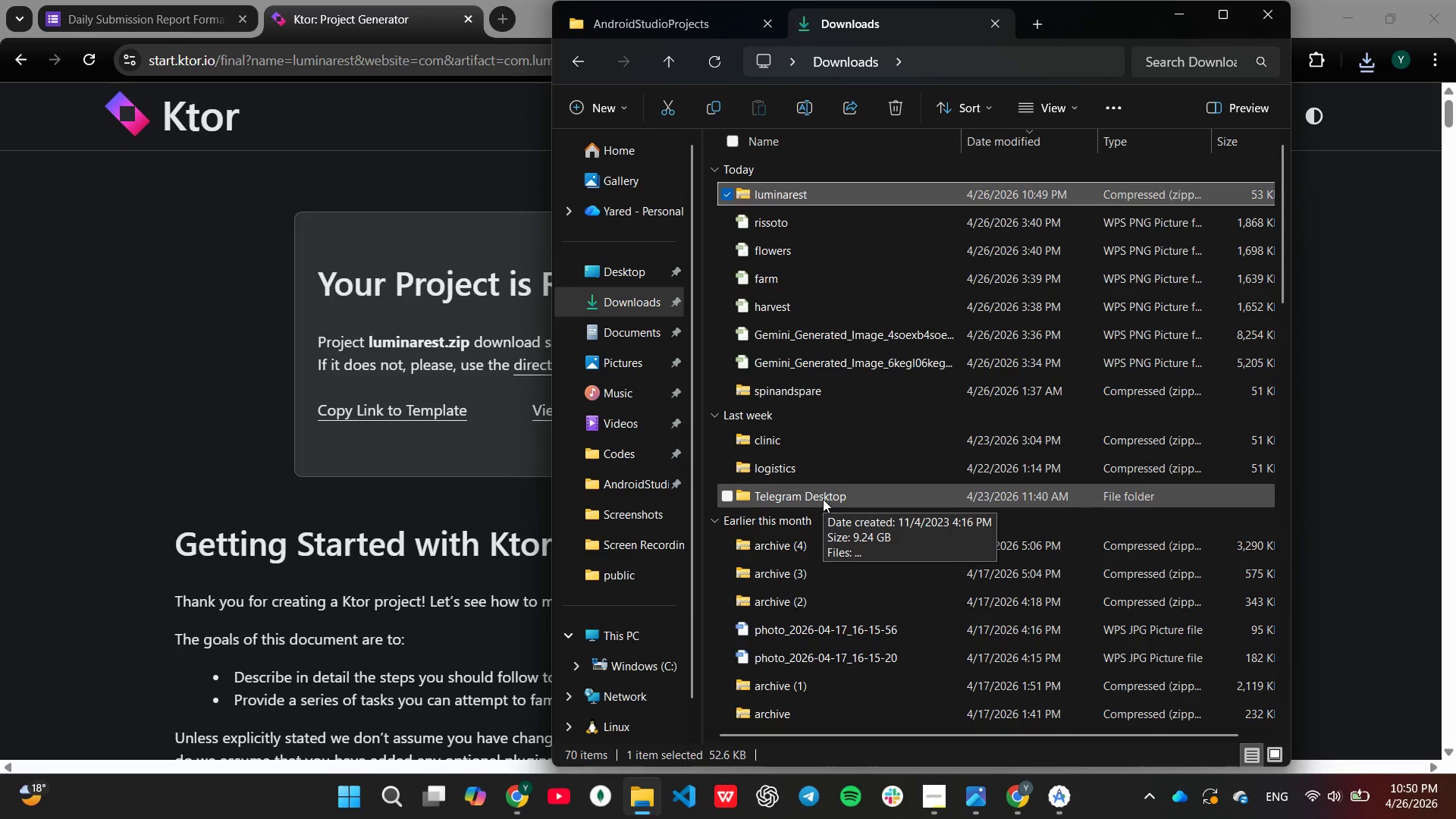 
wait(12.23)
 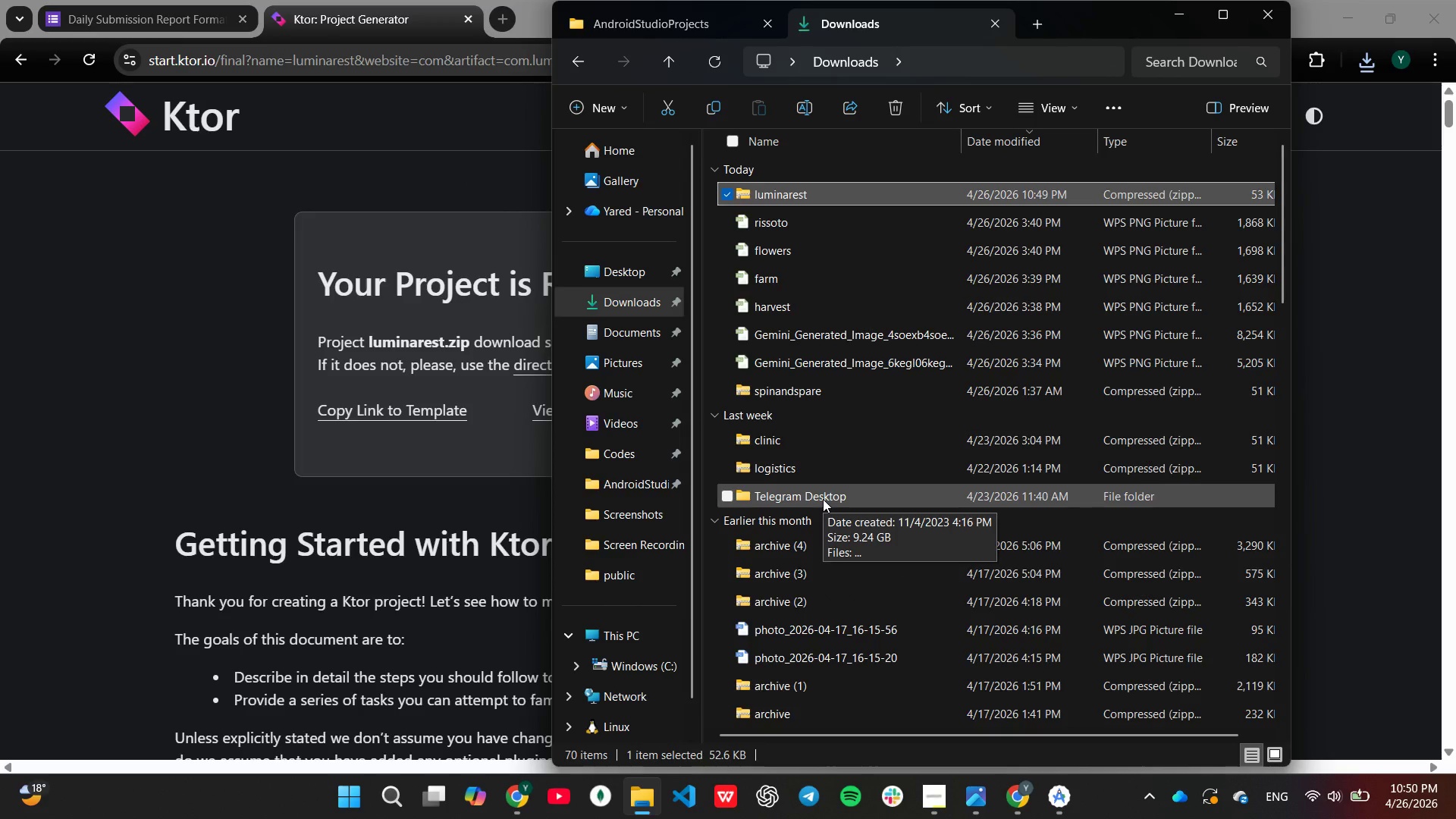 
left_click([1049, 796])
 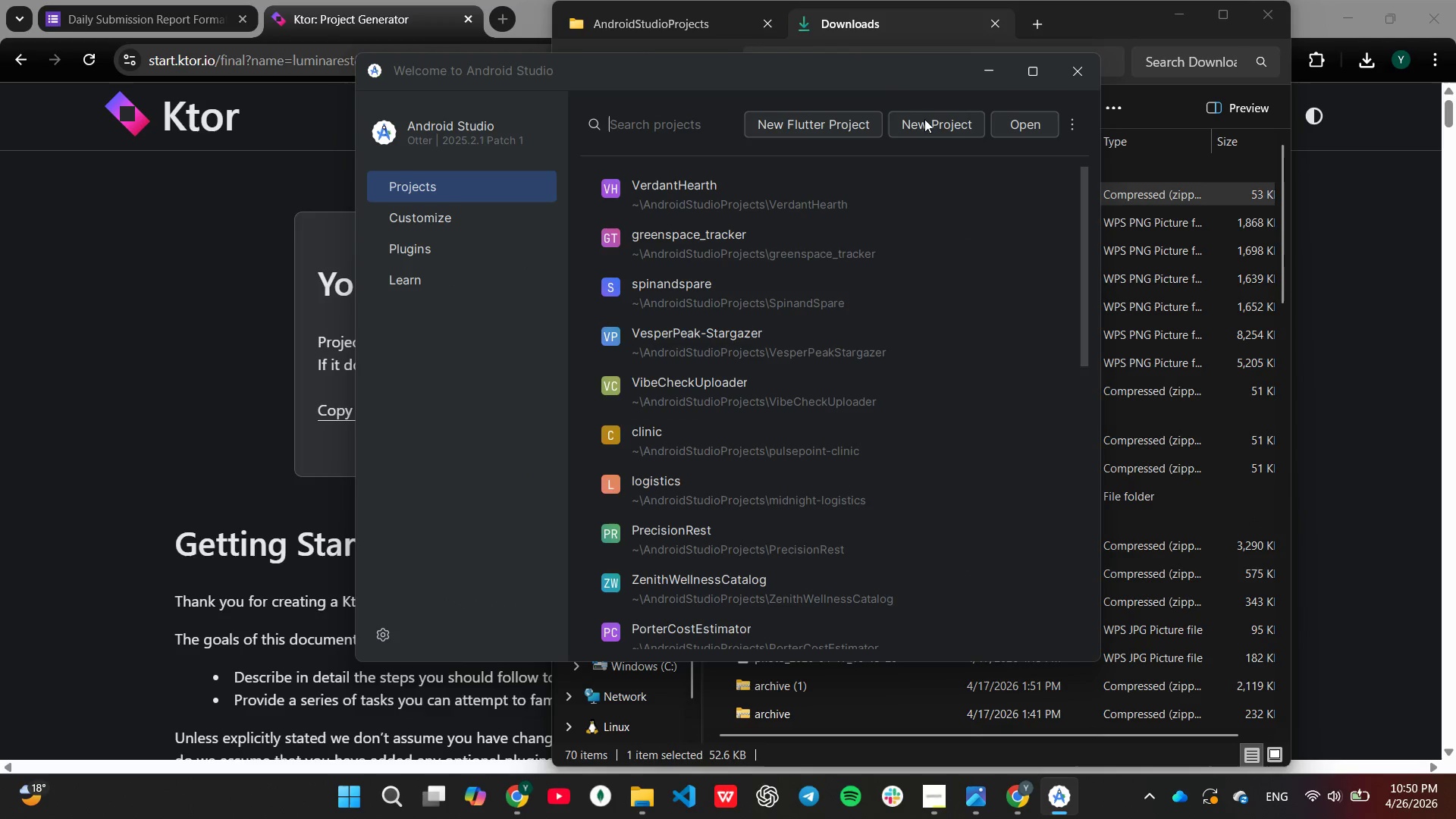 
left_click([1009, 127])
 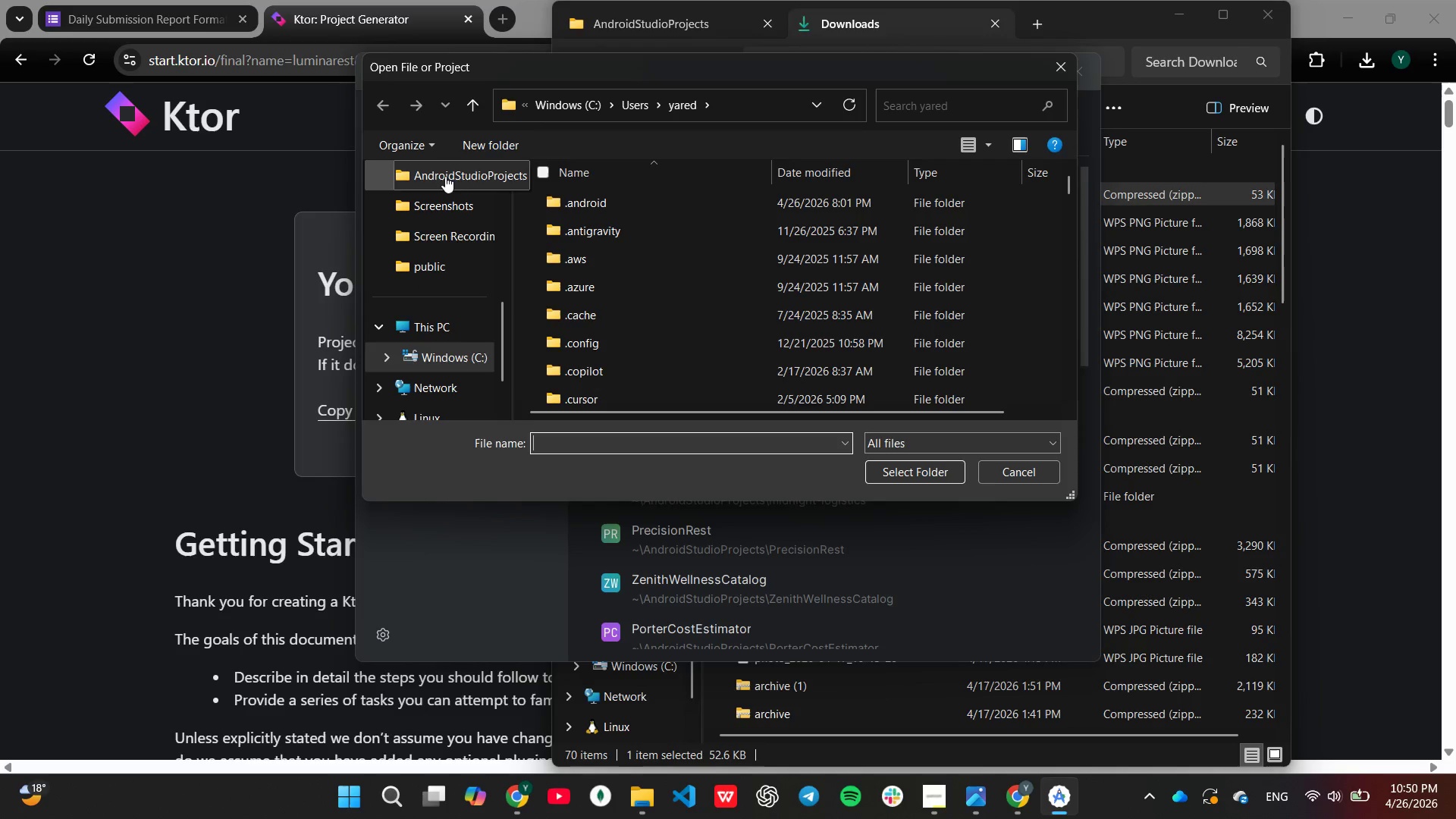 
wait(6.36)
 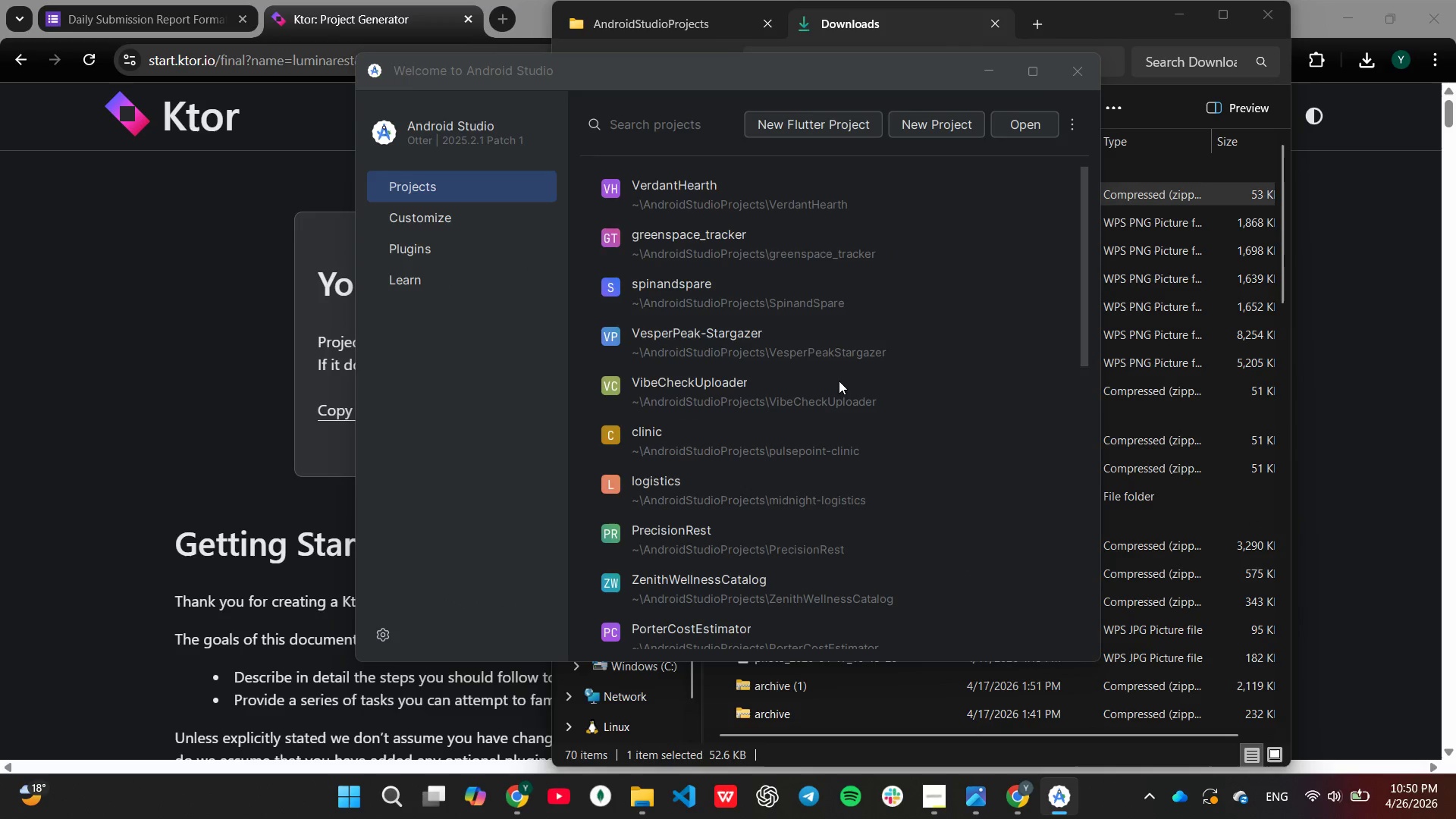 
left_click([628, 293])
 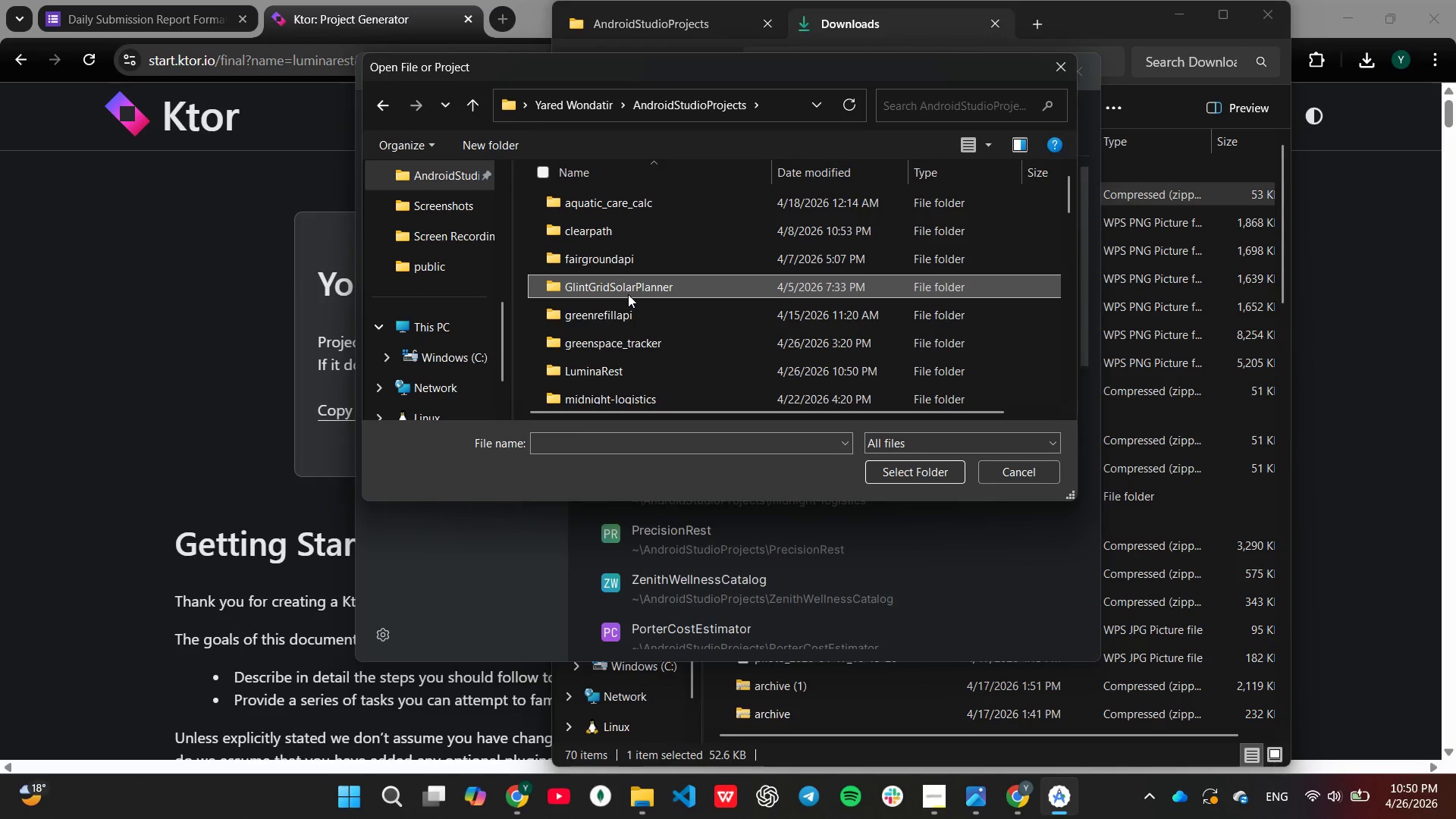 
key(End)
 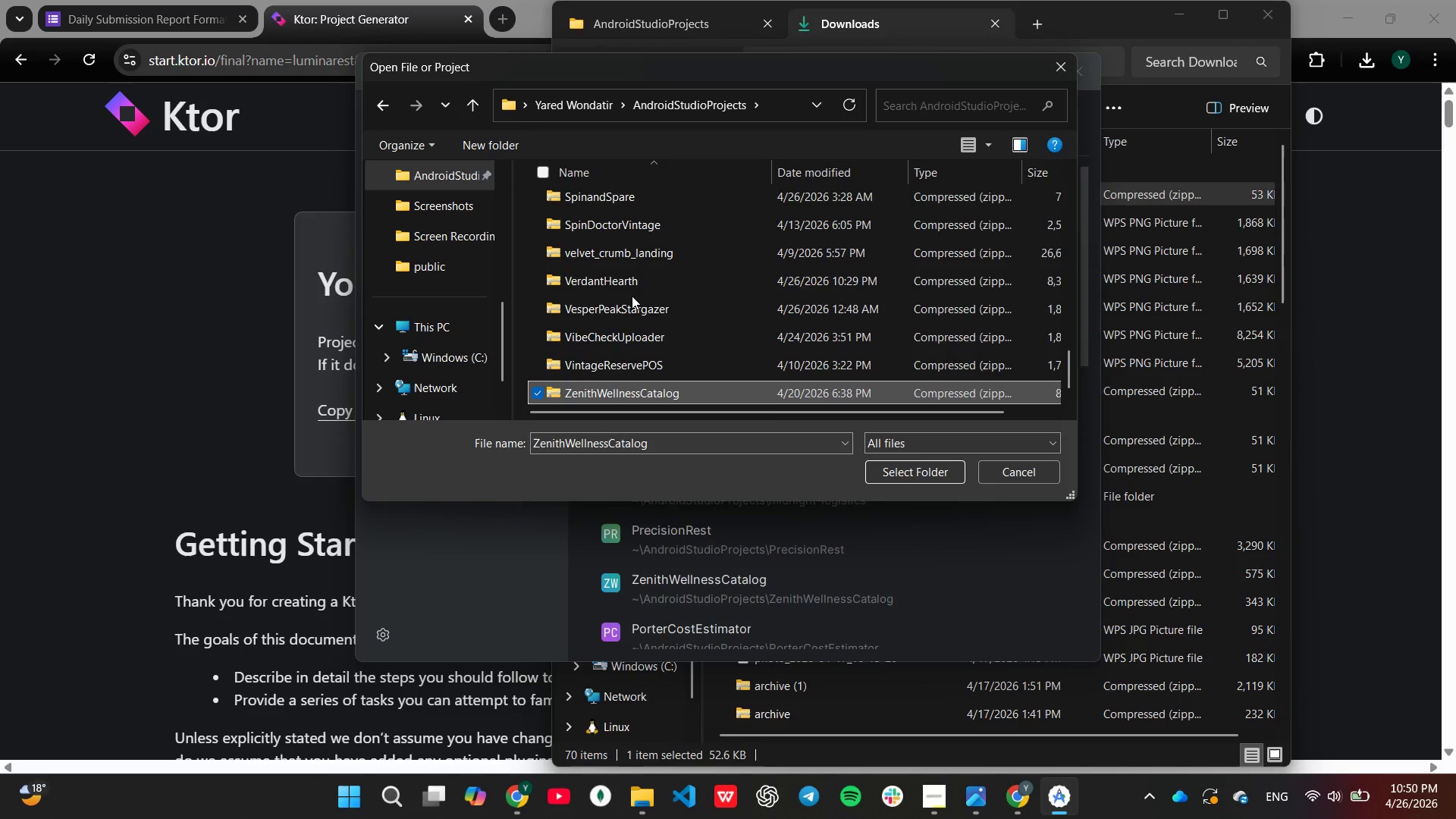 
scroll: coordinate [632, 296], scroll_direction: up, amount: 9.0
 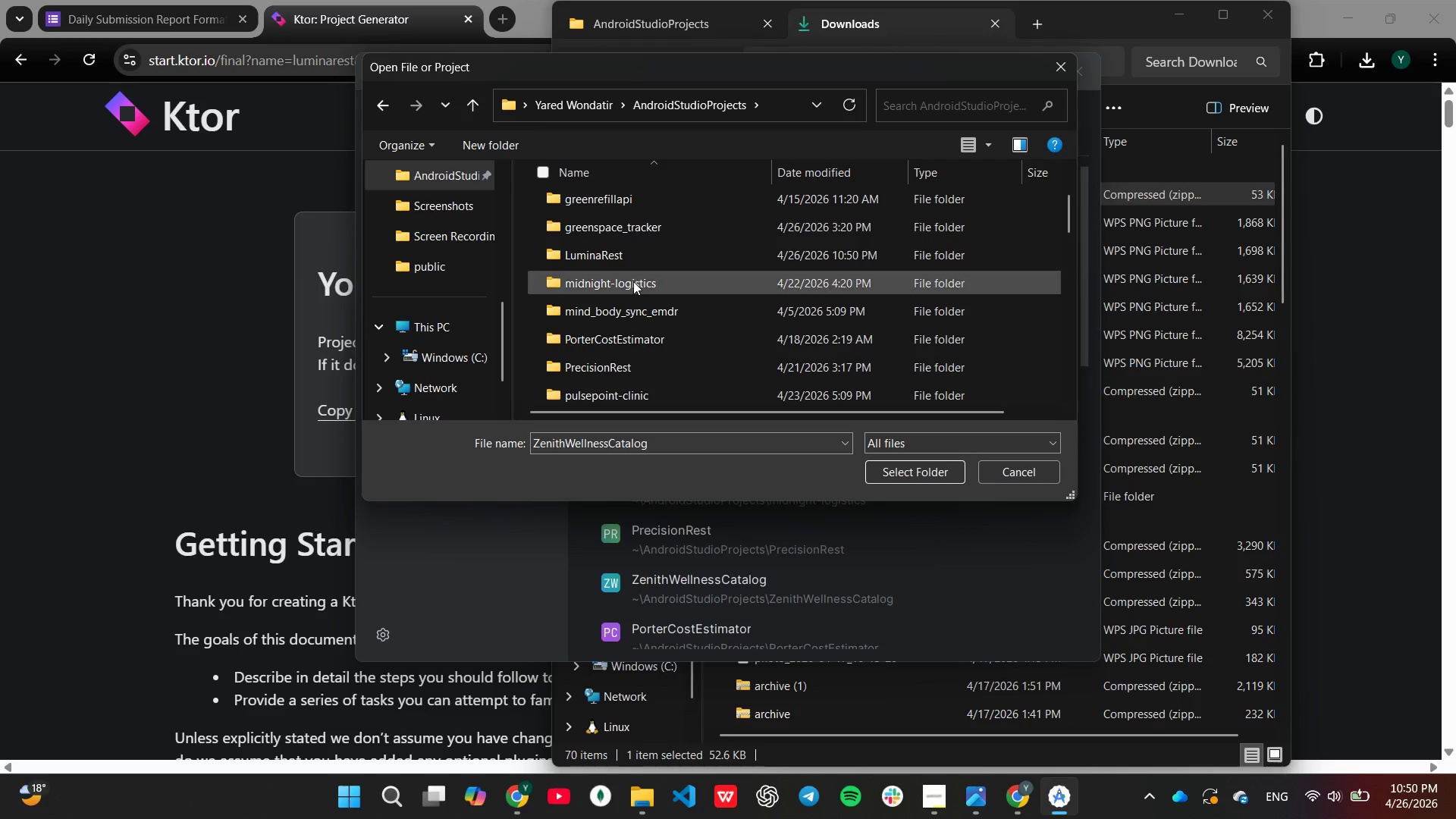 
left_click([632, 254])
 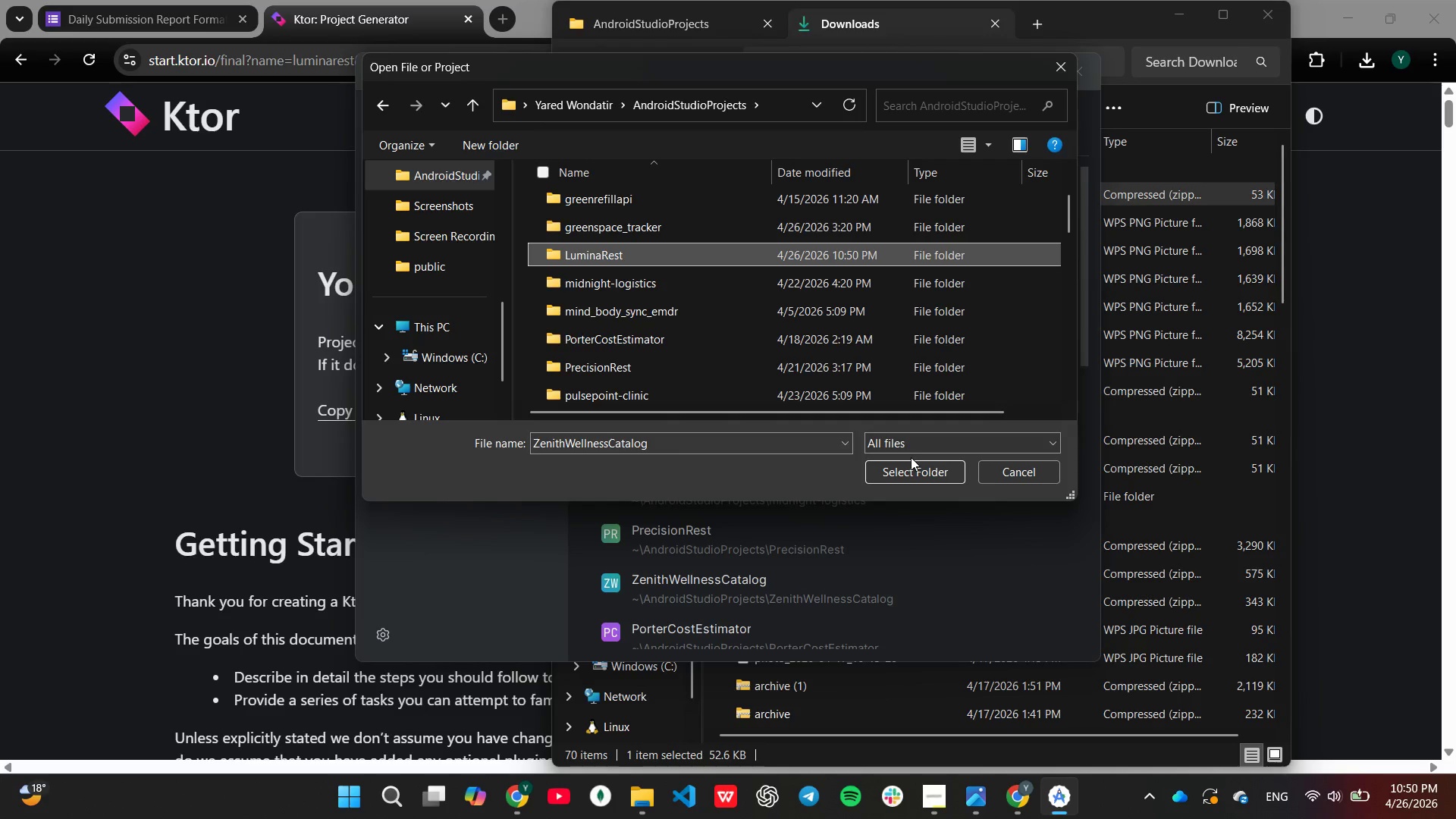 
left_click([911, 458])
 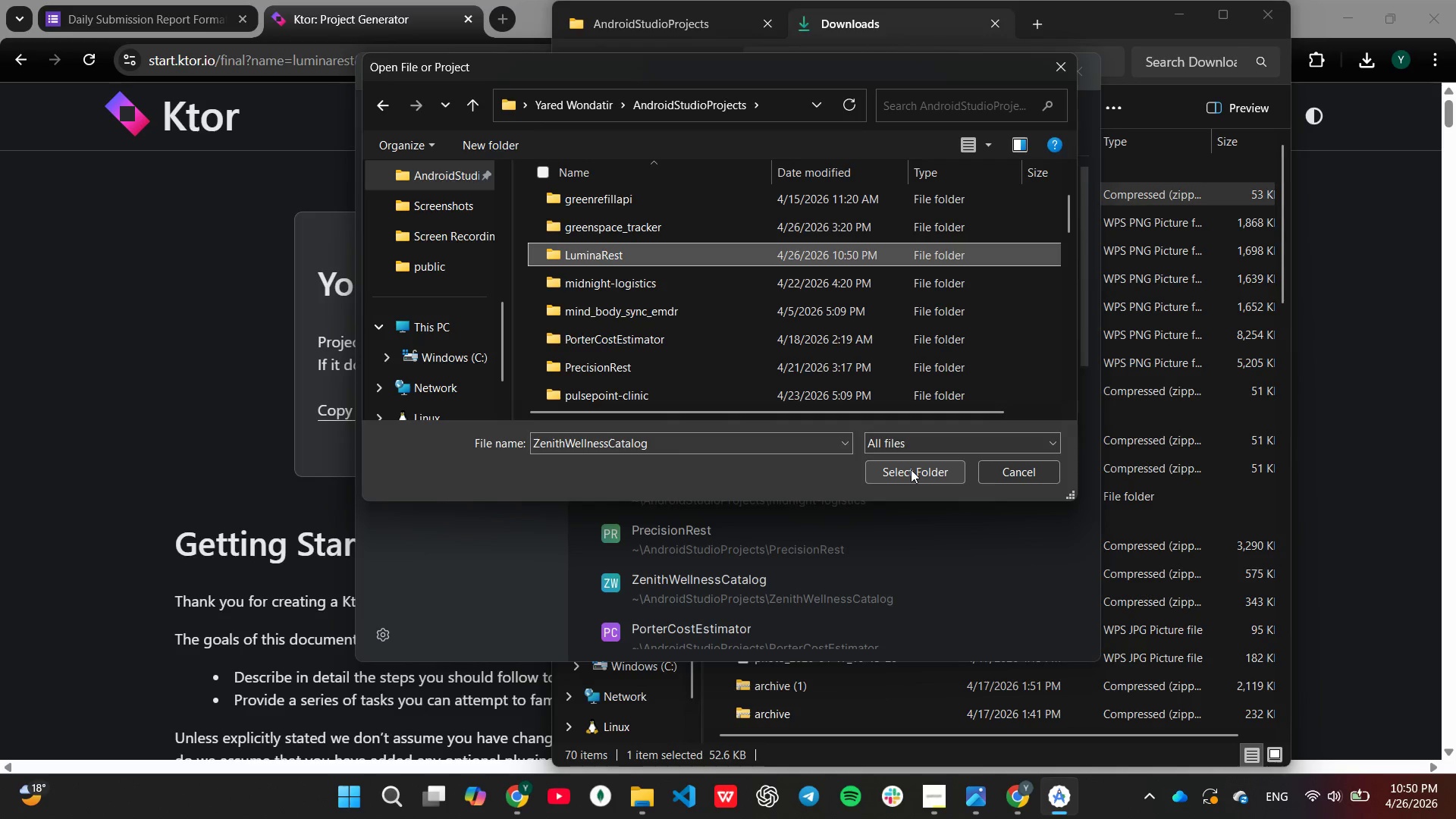 
left_click([911, 469])
 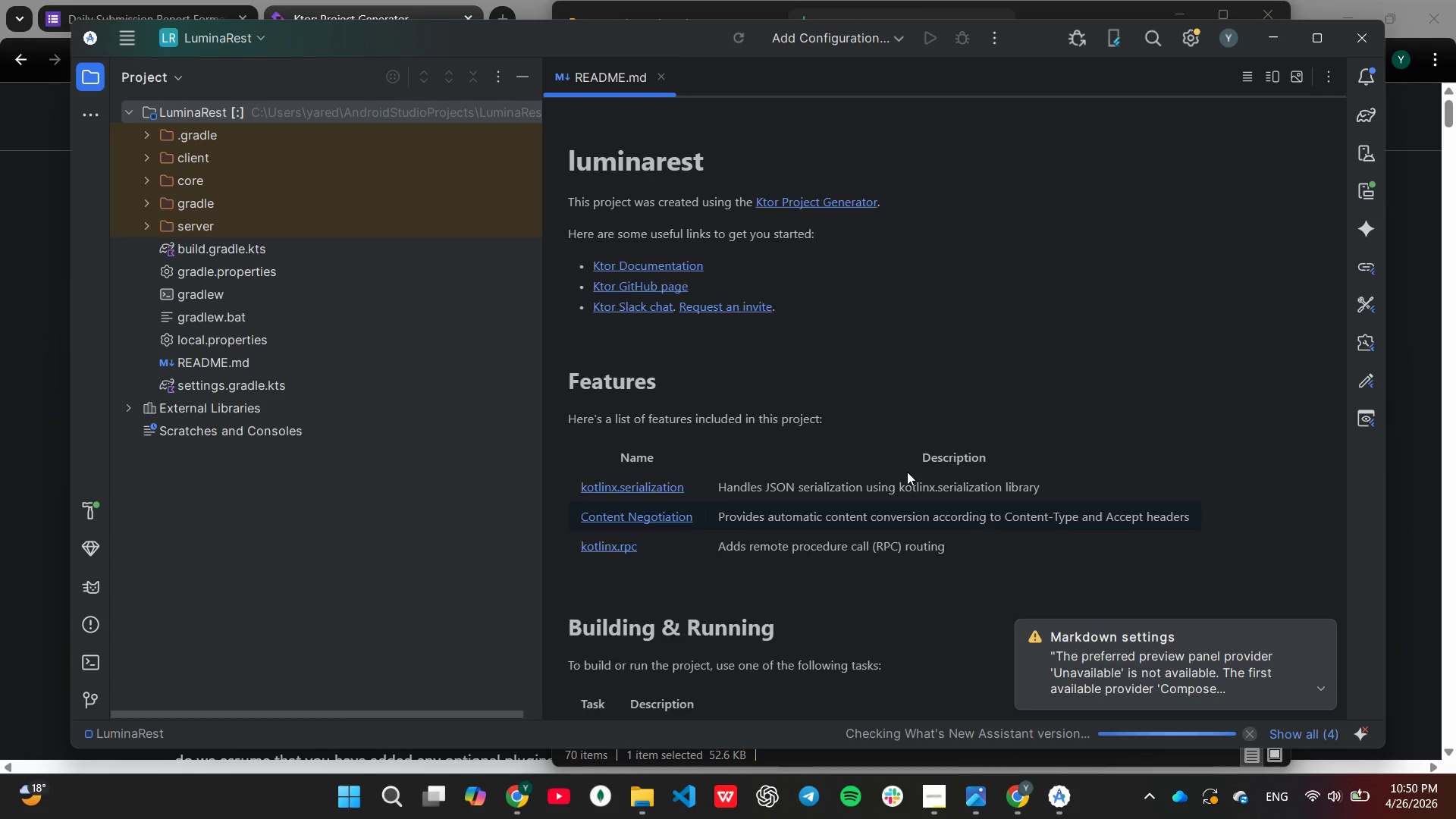 
wait(6.64)
 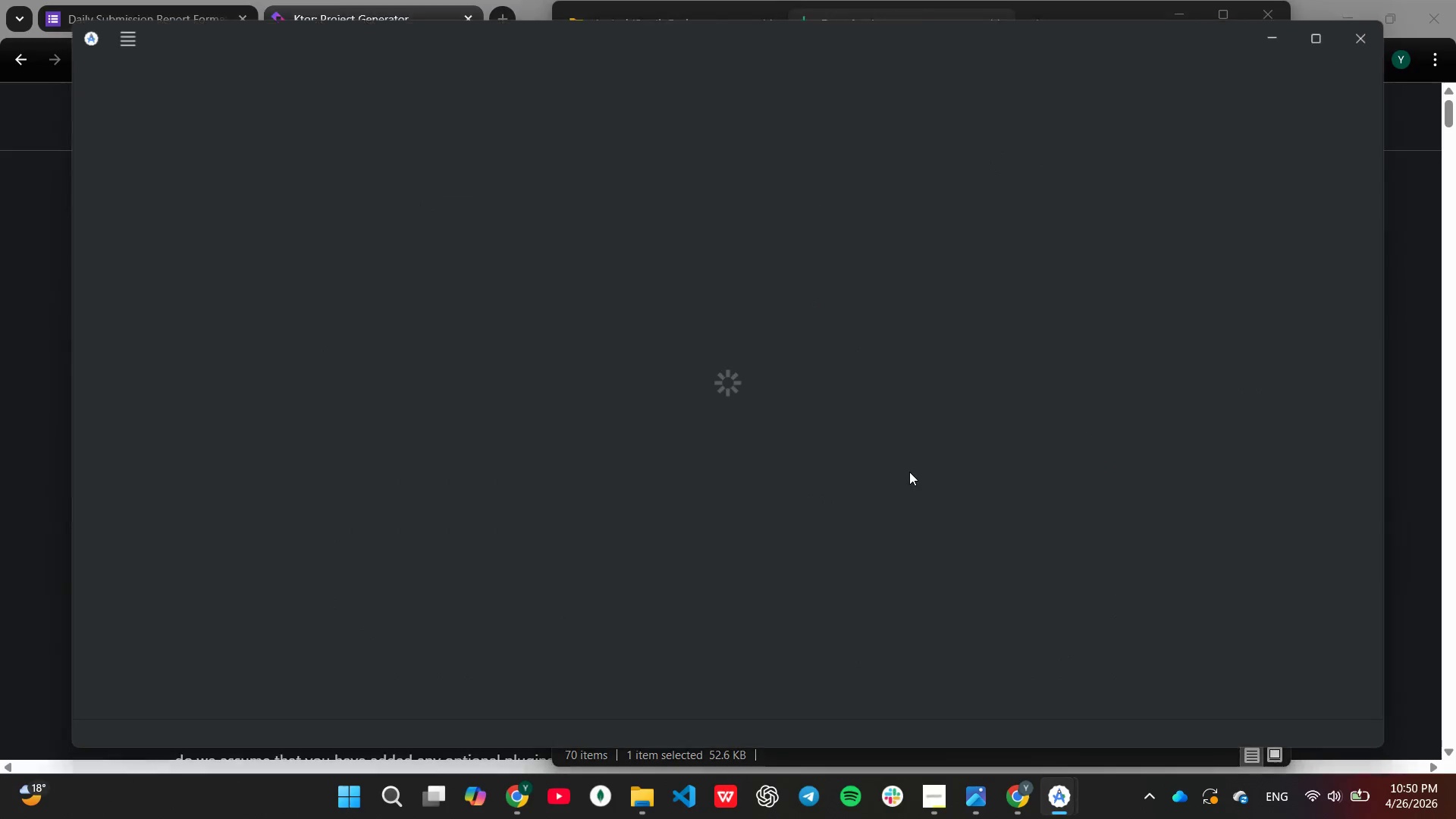 
left_click([1313, 34])
 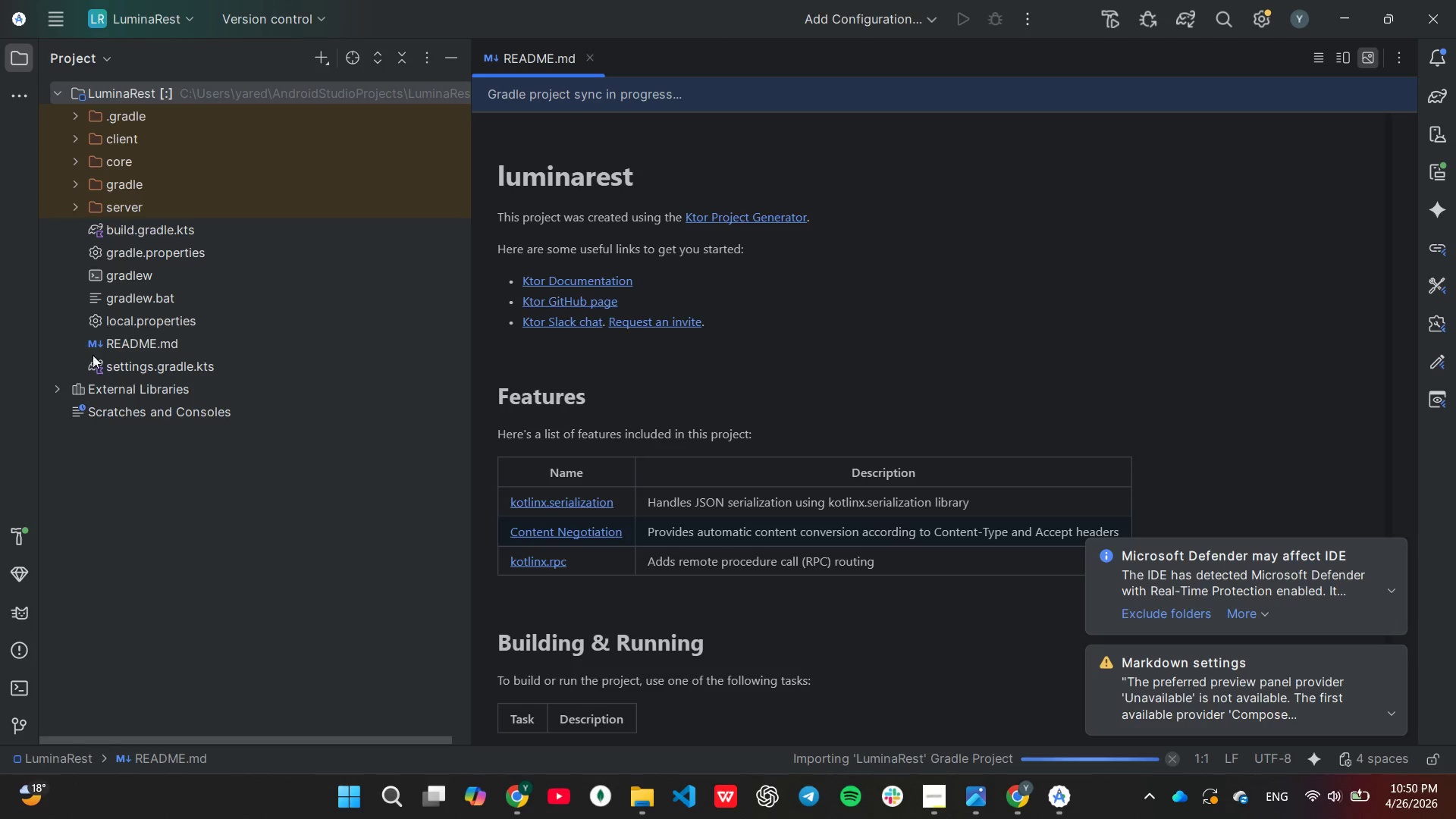 
wait(5.06)
 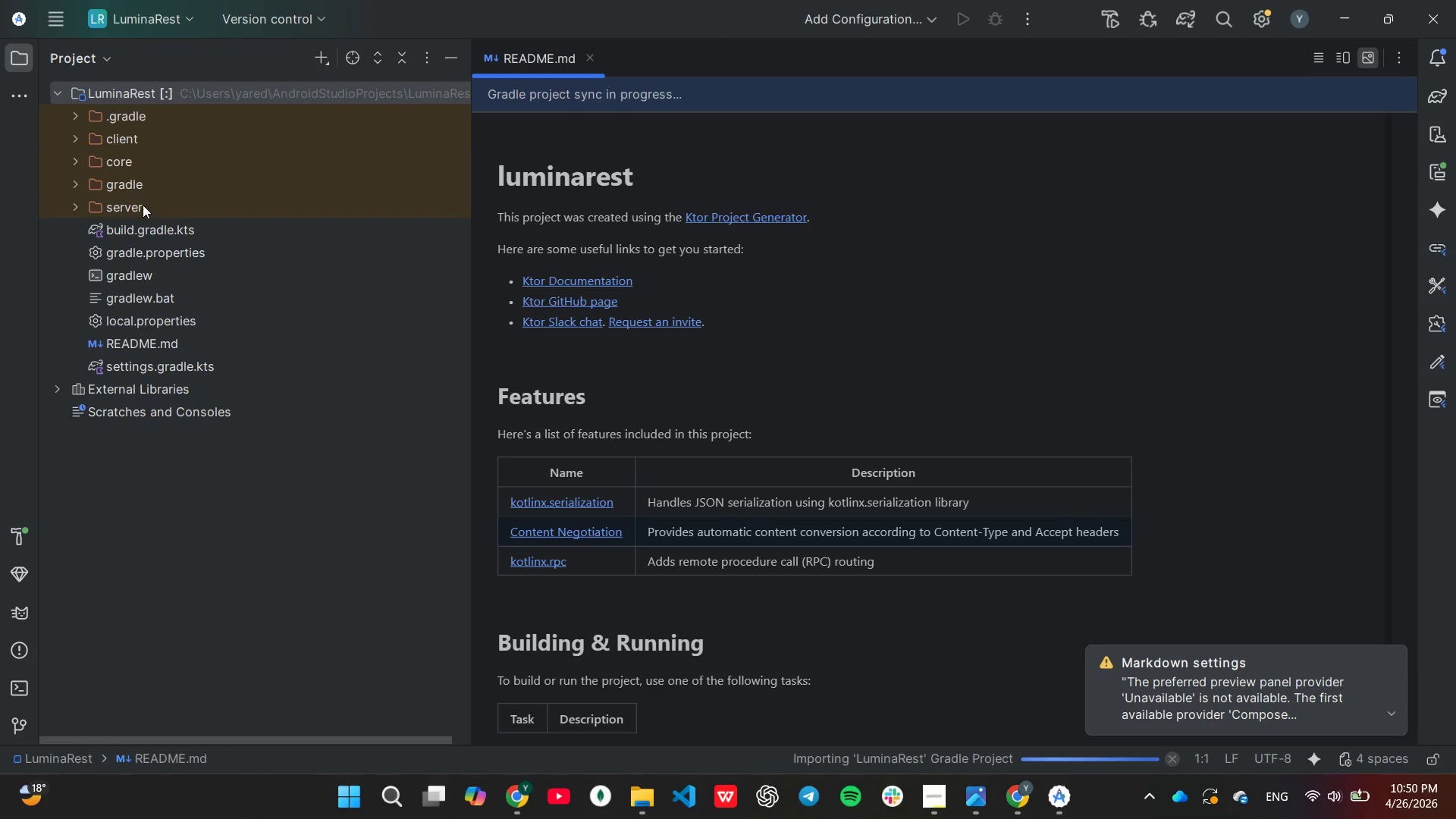 
scroll: coordinate [787, 517], scroll_direction: down, amount: 3.0
 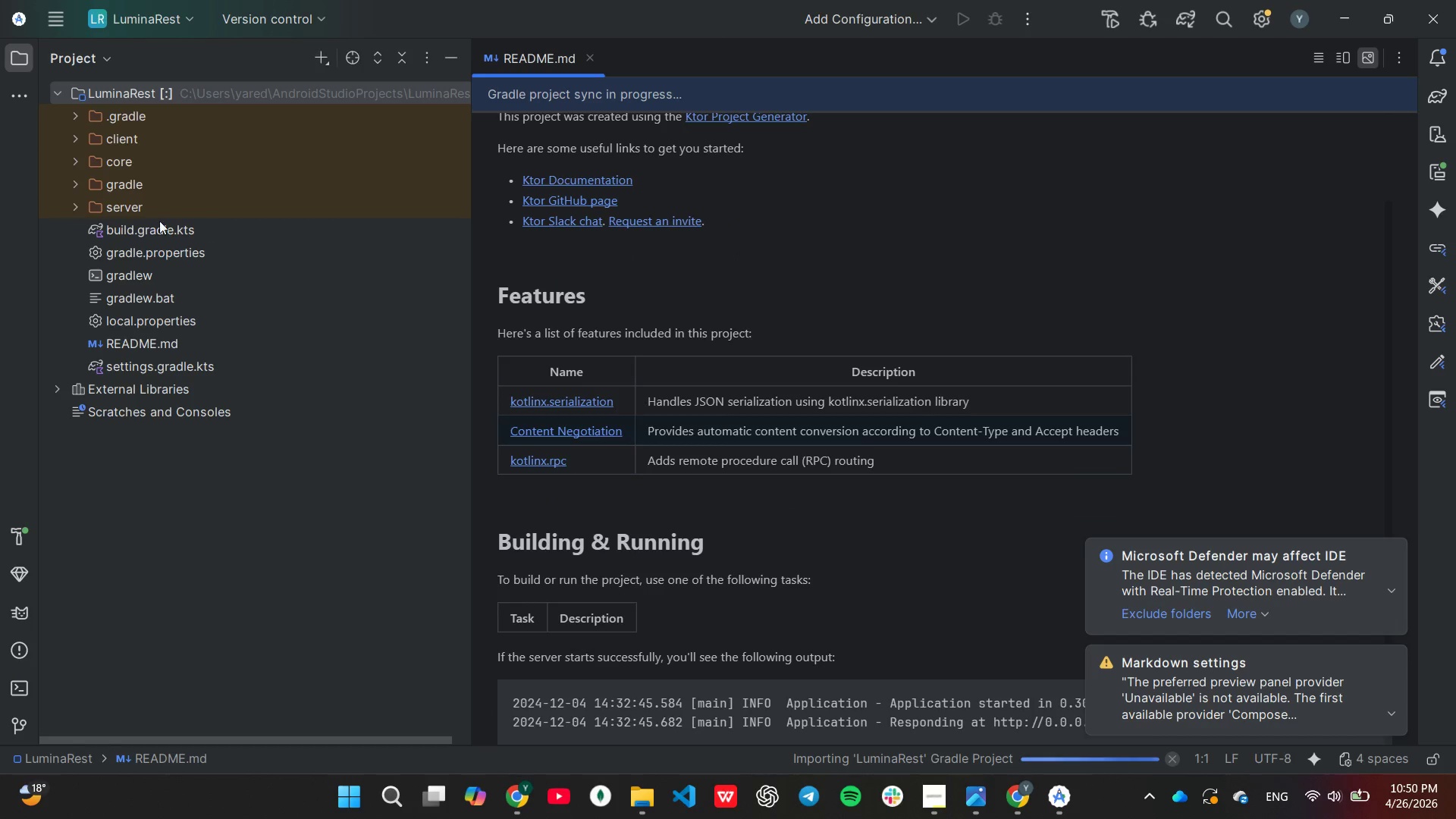 
scroll: coordinate [124, 209], scroll_direction: up, amount: 2.0
 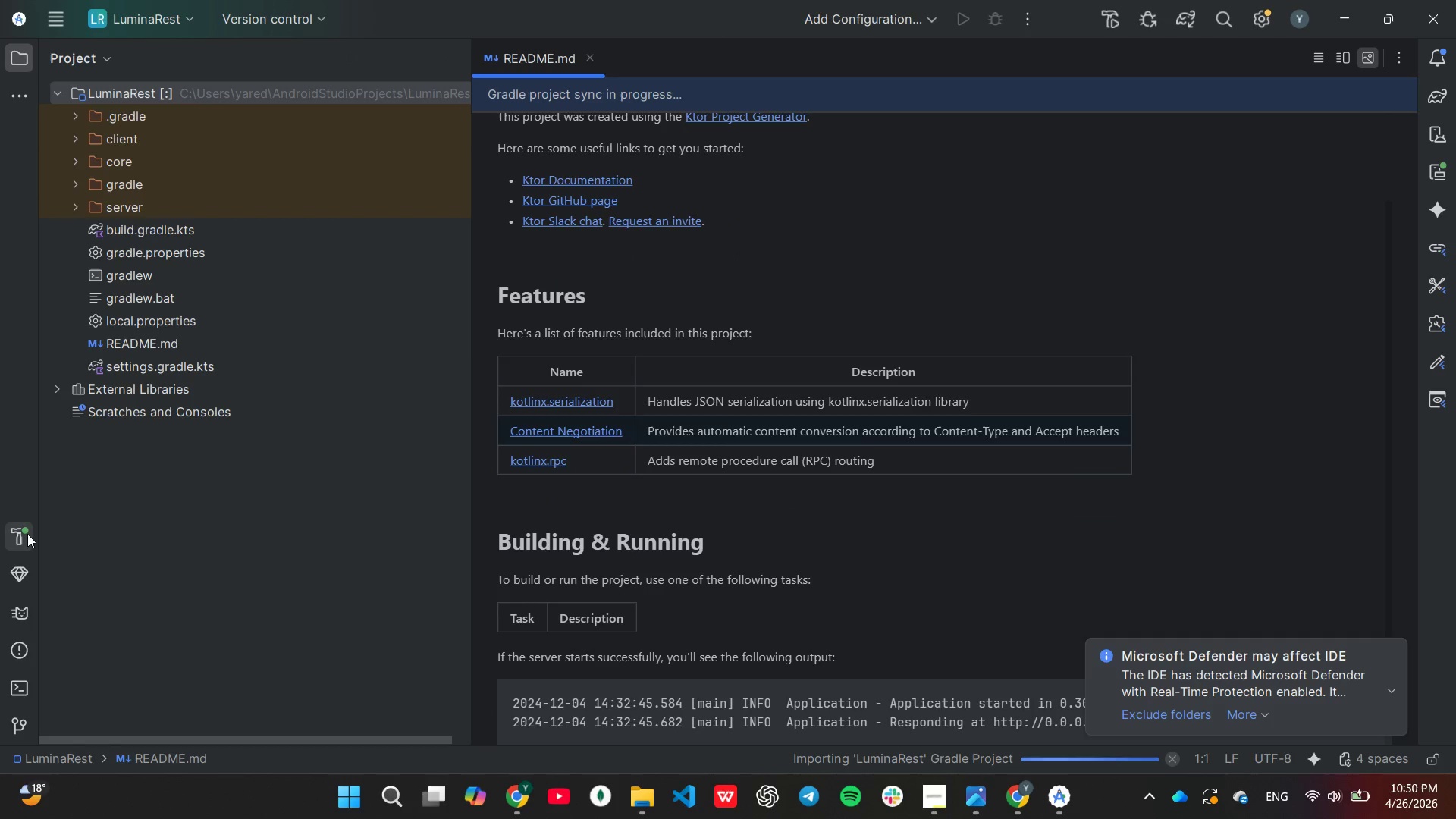 
left_click([29, 541])
 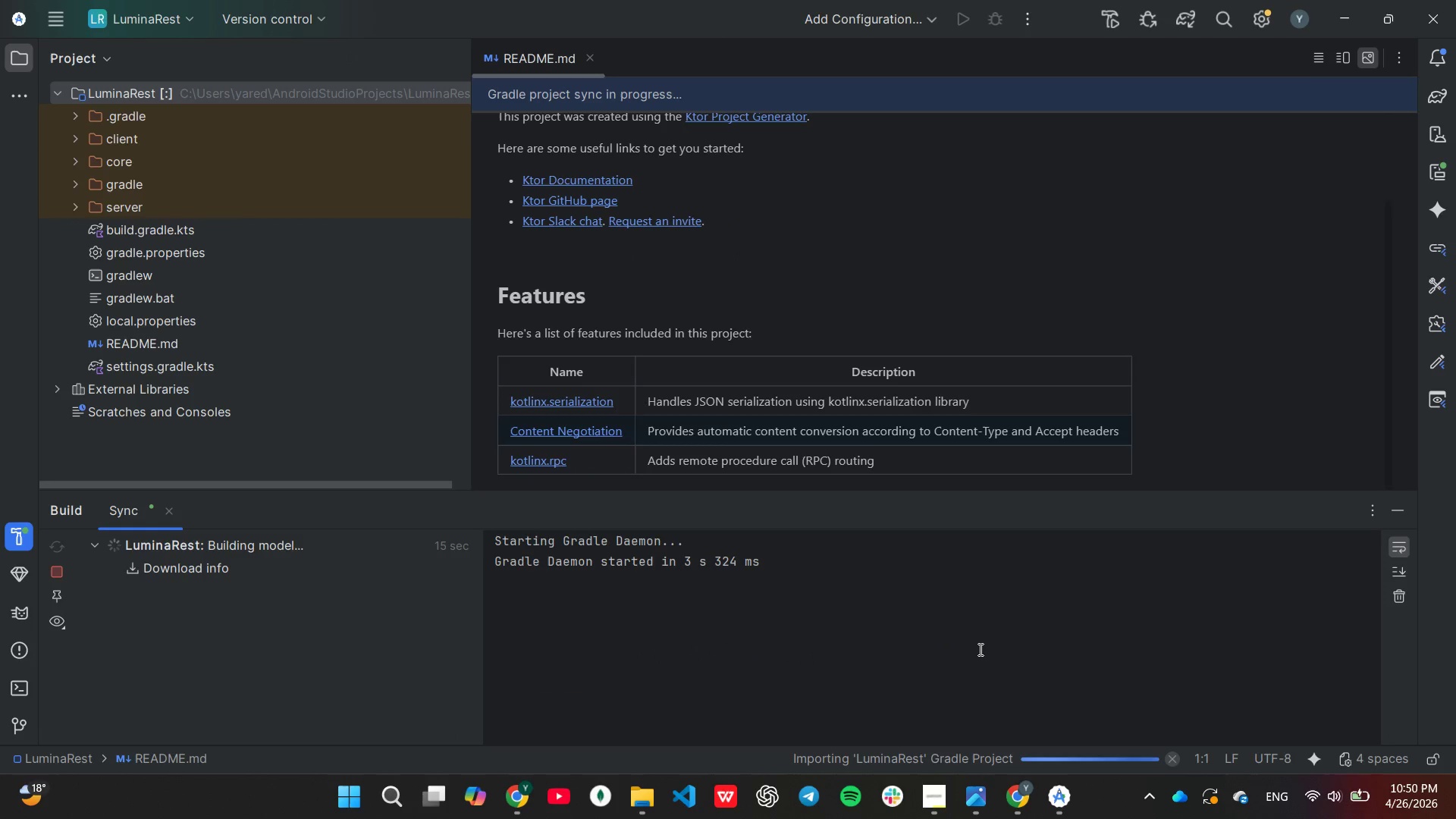 
scroll: coordinate [979, 649], scroll_direction: none, amount: 0.0
 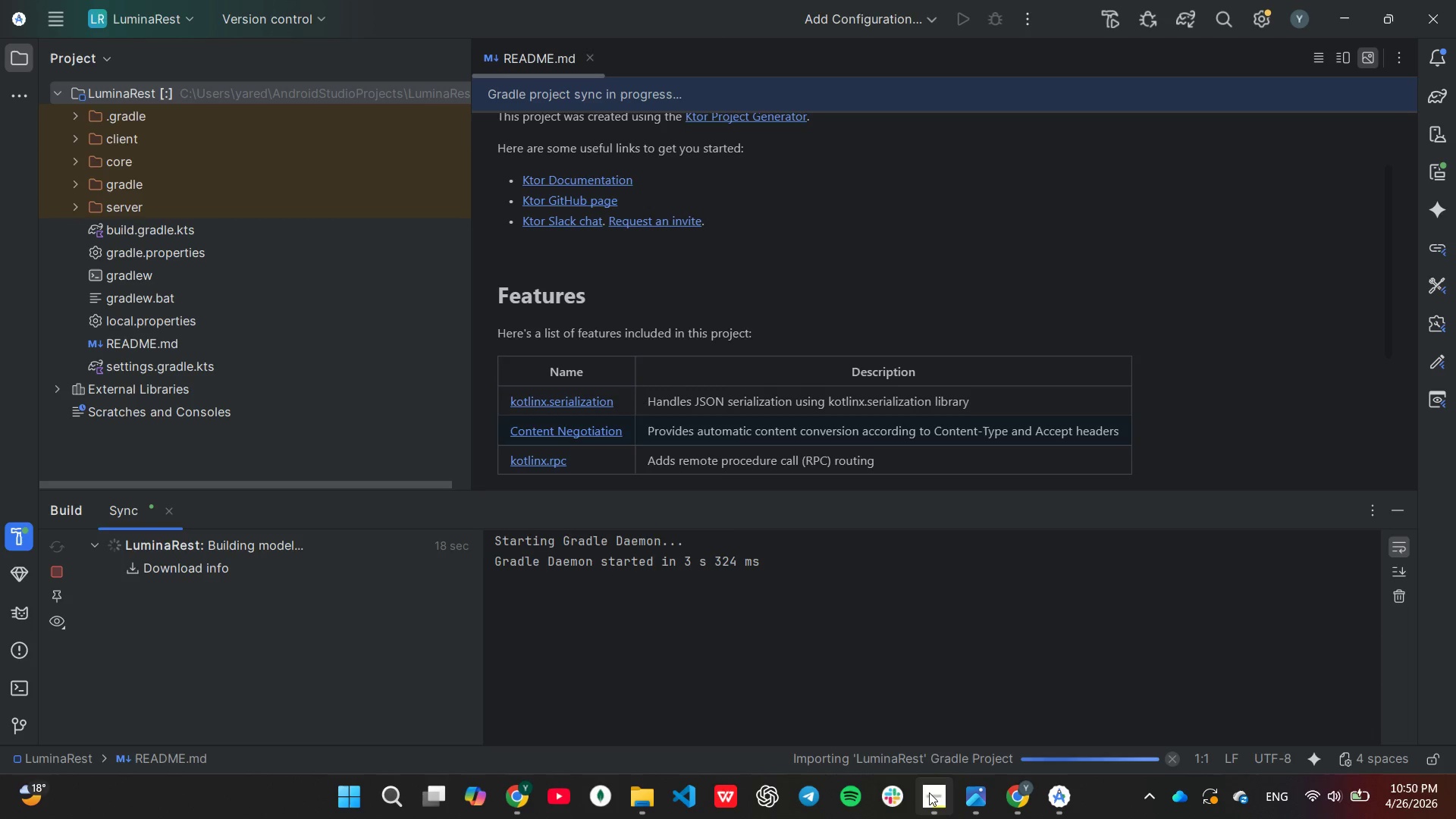 
left_click([929, 792])